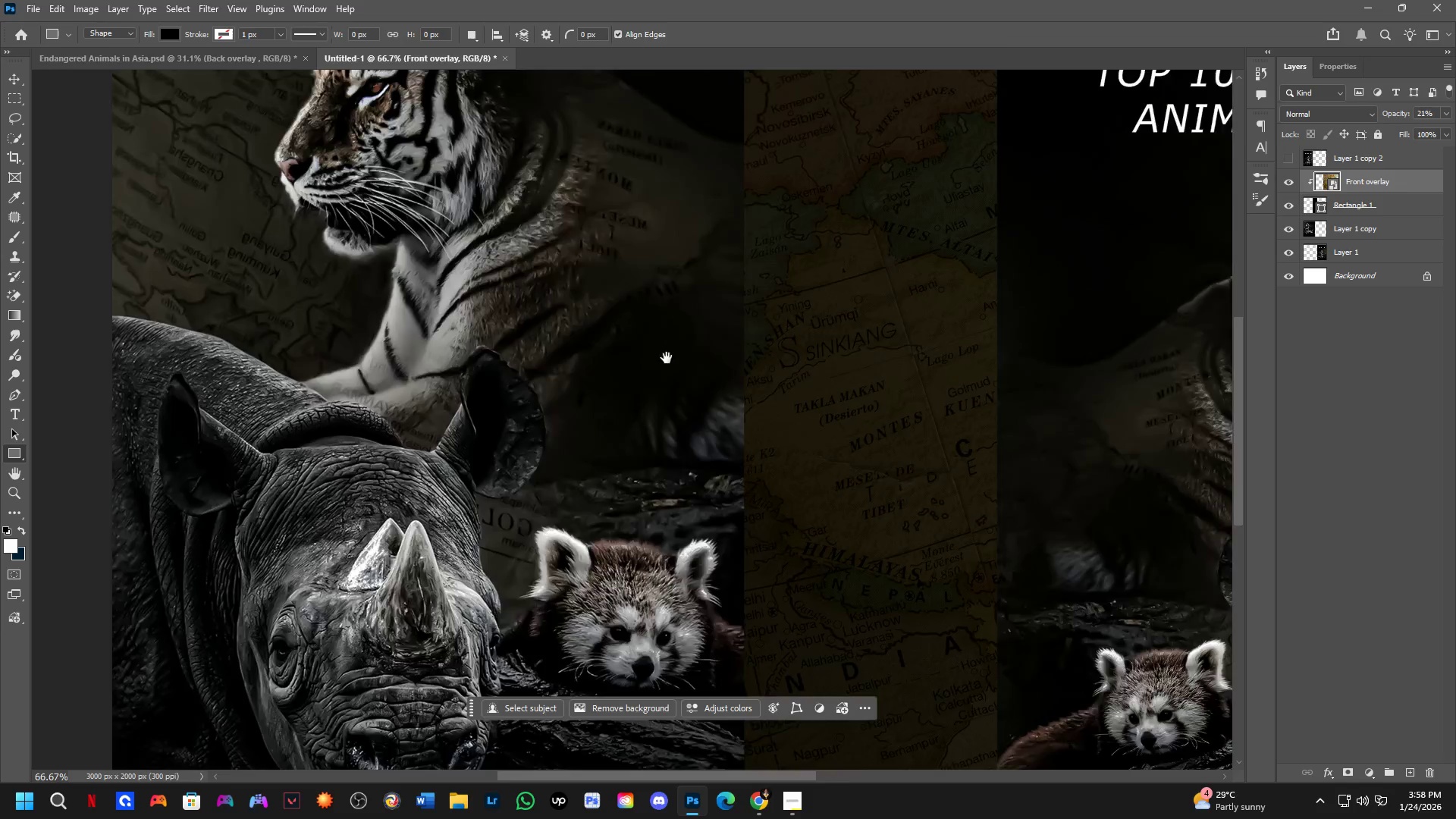 
hold_key(key=Space, duration=0.67)
 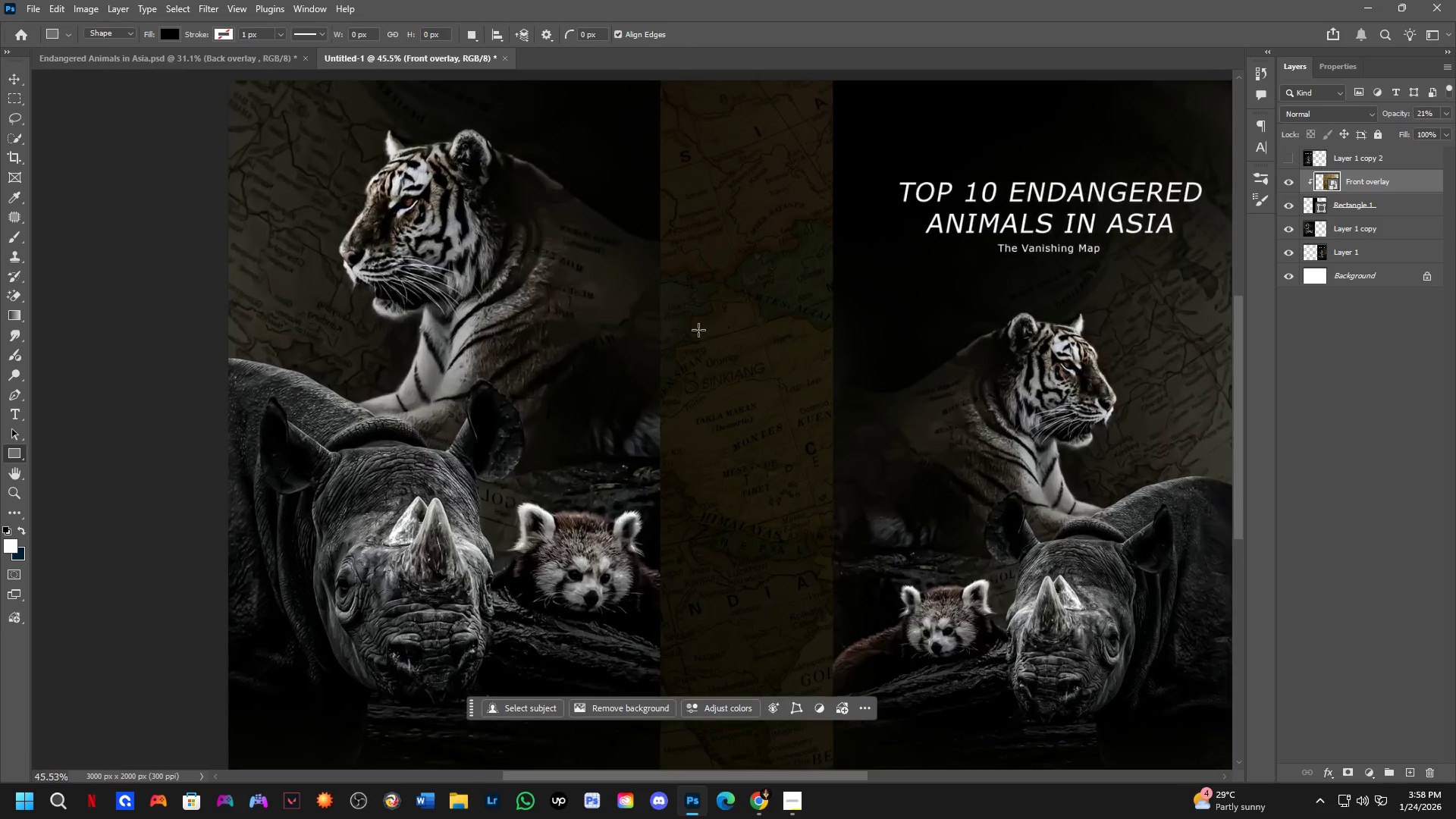 
scroll: coordinate [665, 358], scroll_direction: down, amount: 7.0
 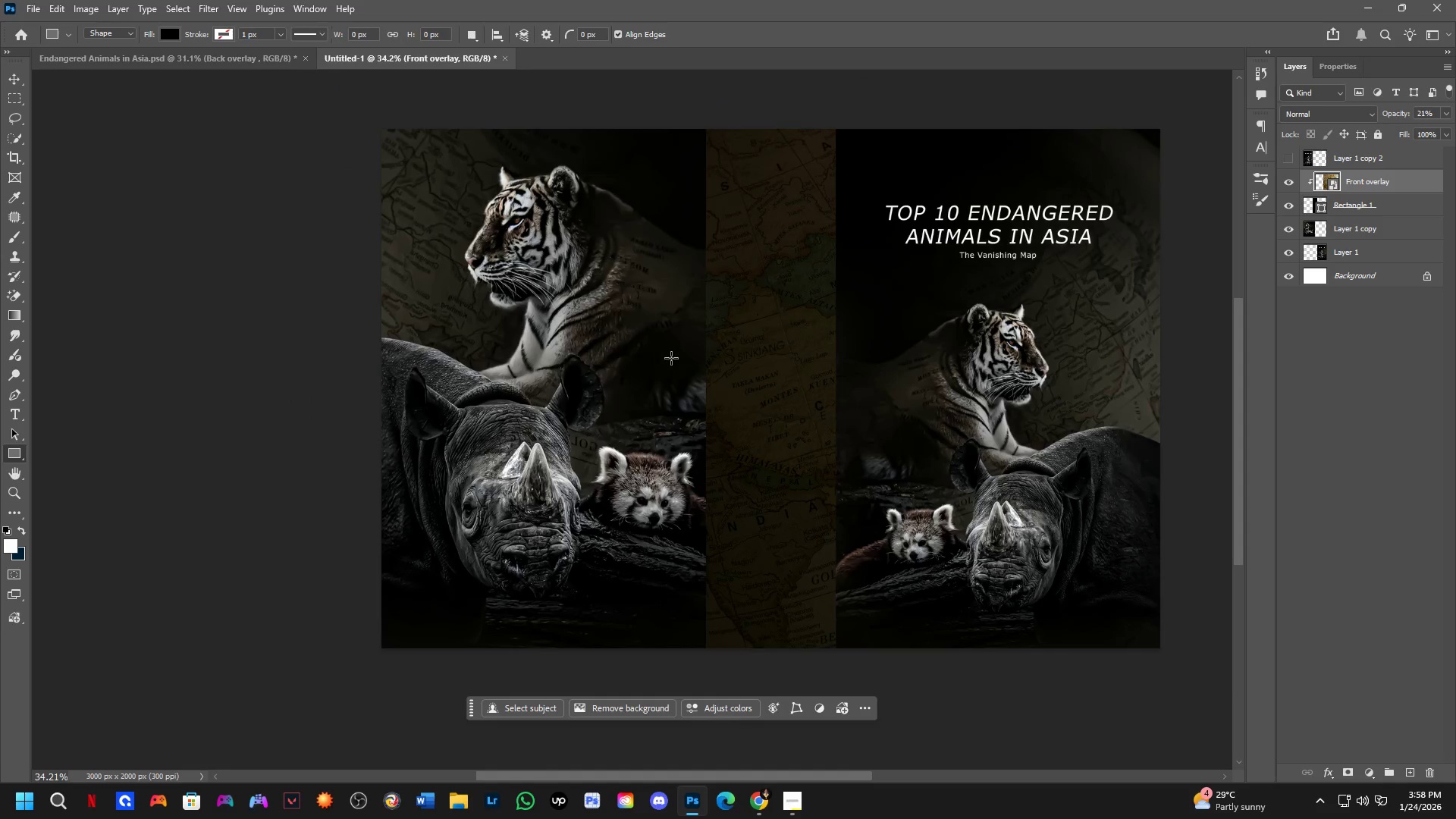 
left_click_drag(start_coordinate=[747, 331], to_coordinate=[711, 345])
 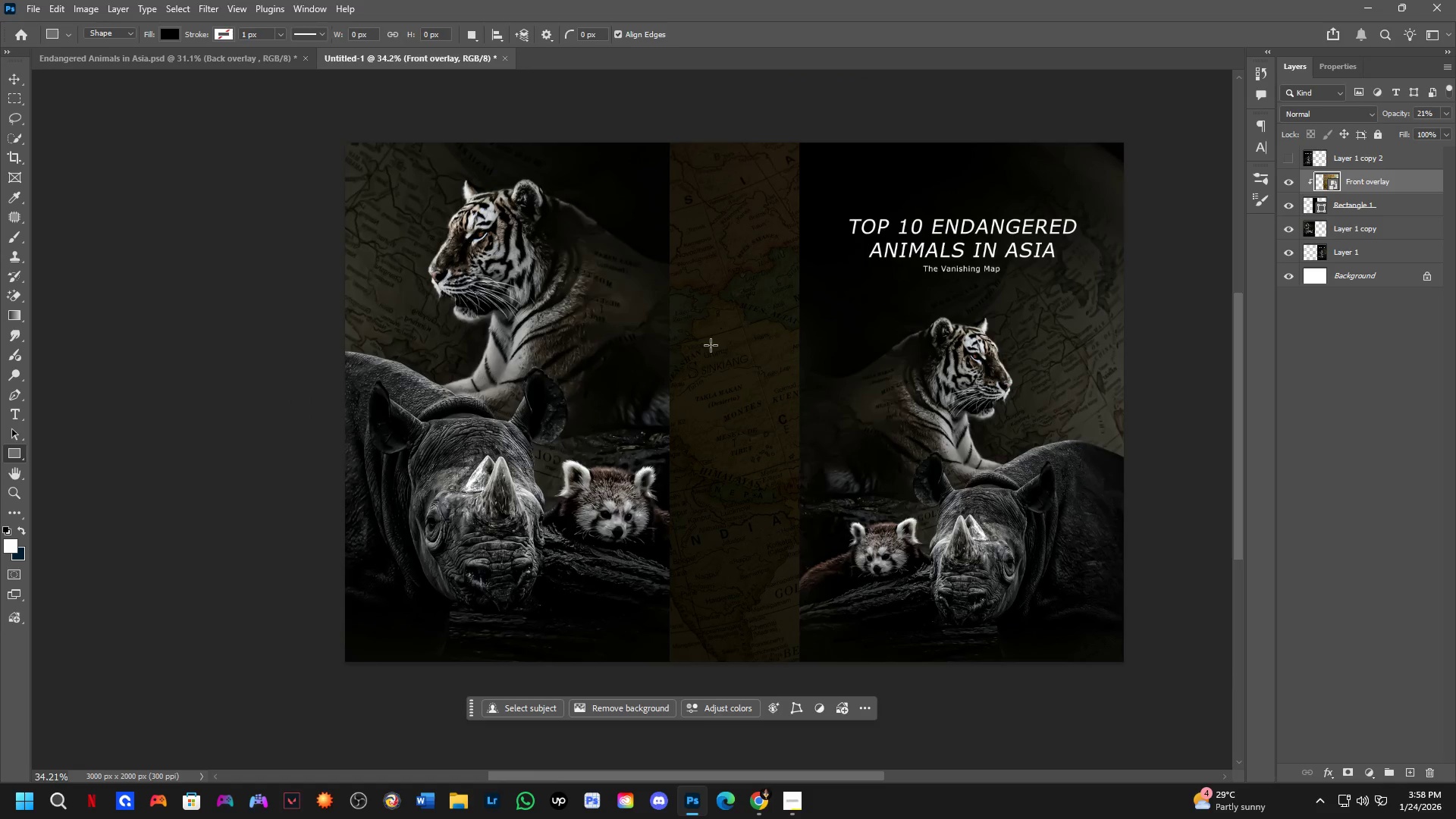 
key(Control+ControlLeft)
 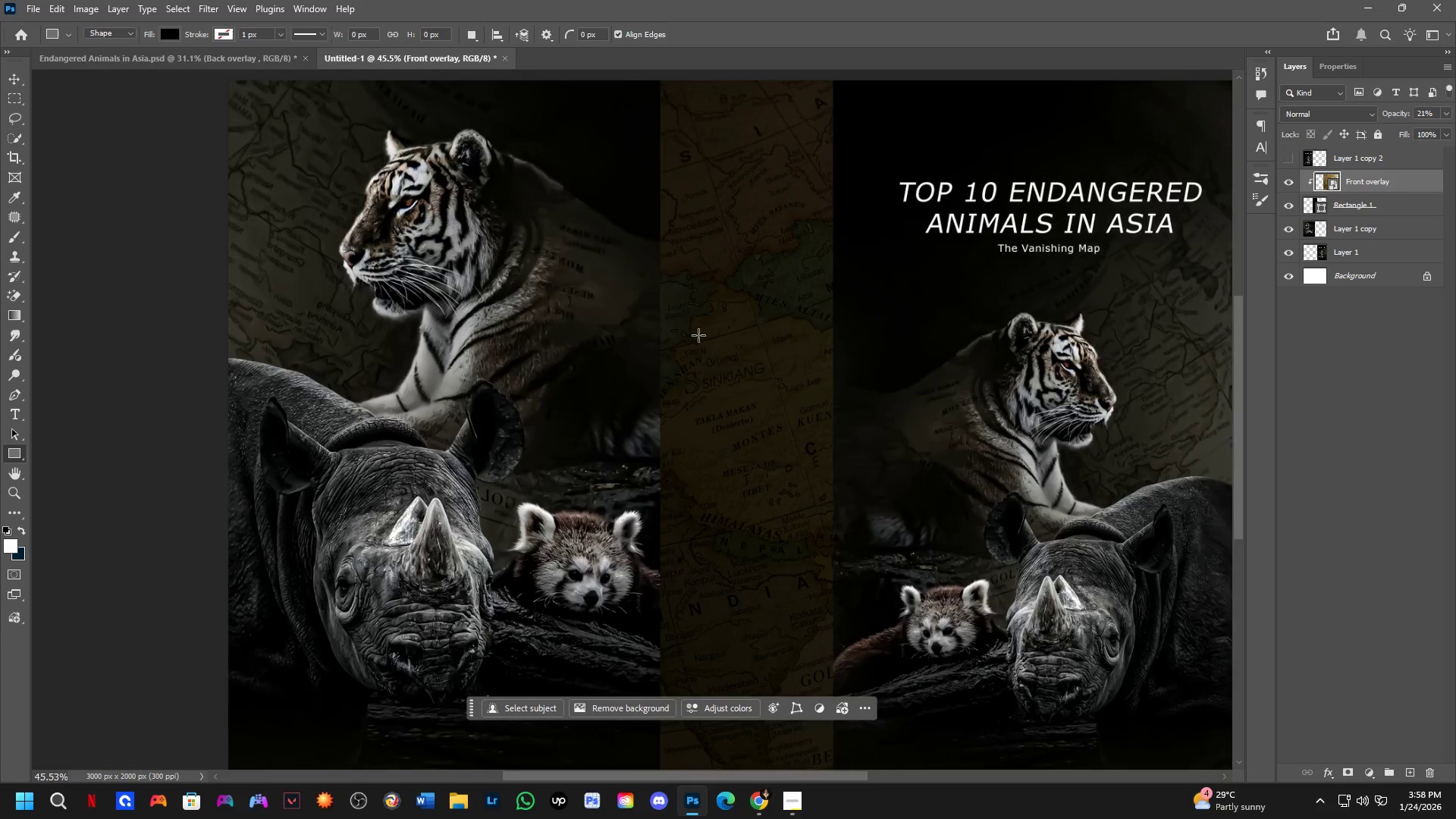 
scroll: coordinate [698, 330], scroll_direction: up, amount: 3.0
 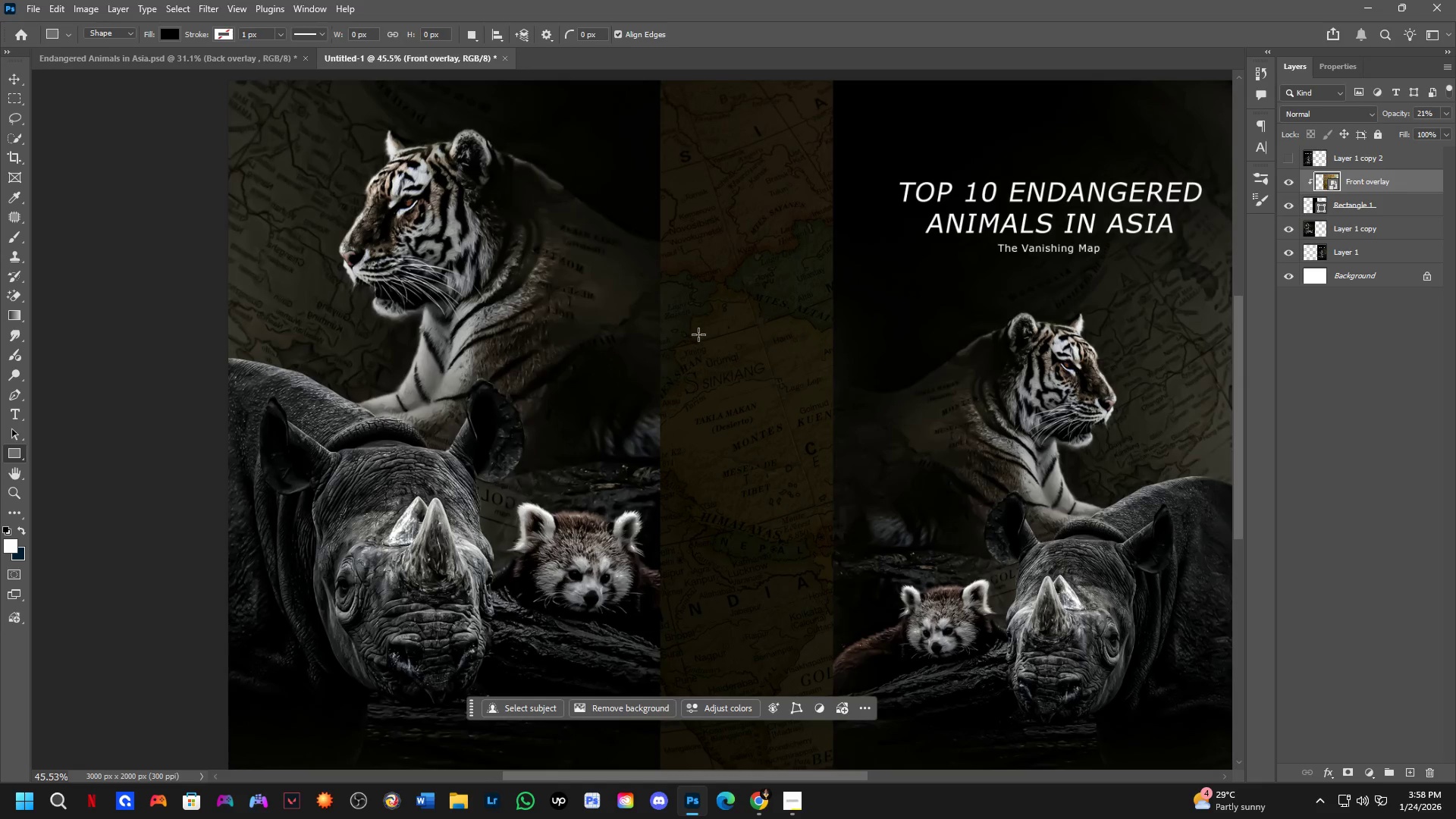 
hold_key(key=Space, duration=0.41)
 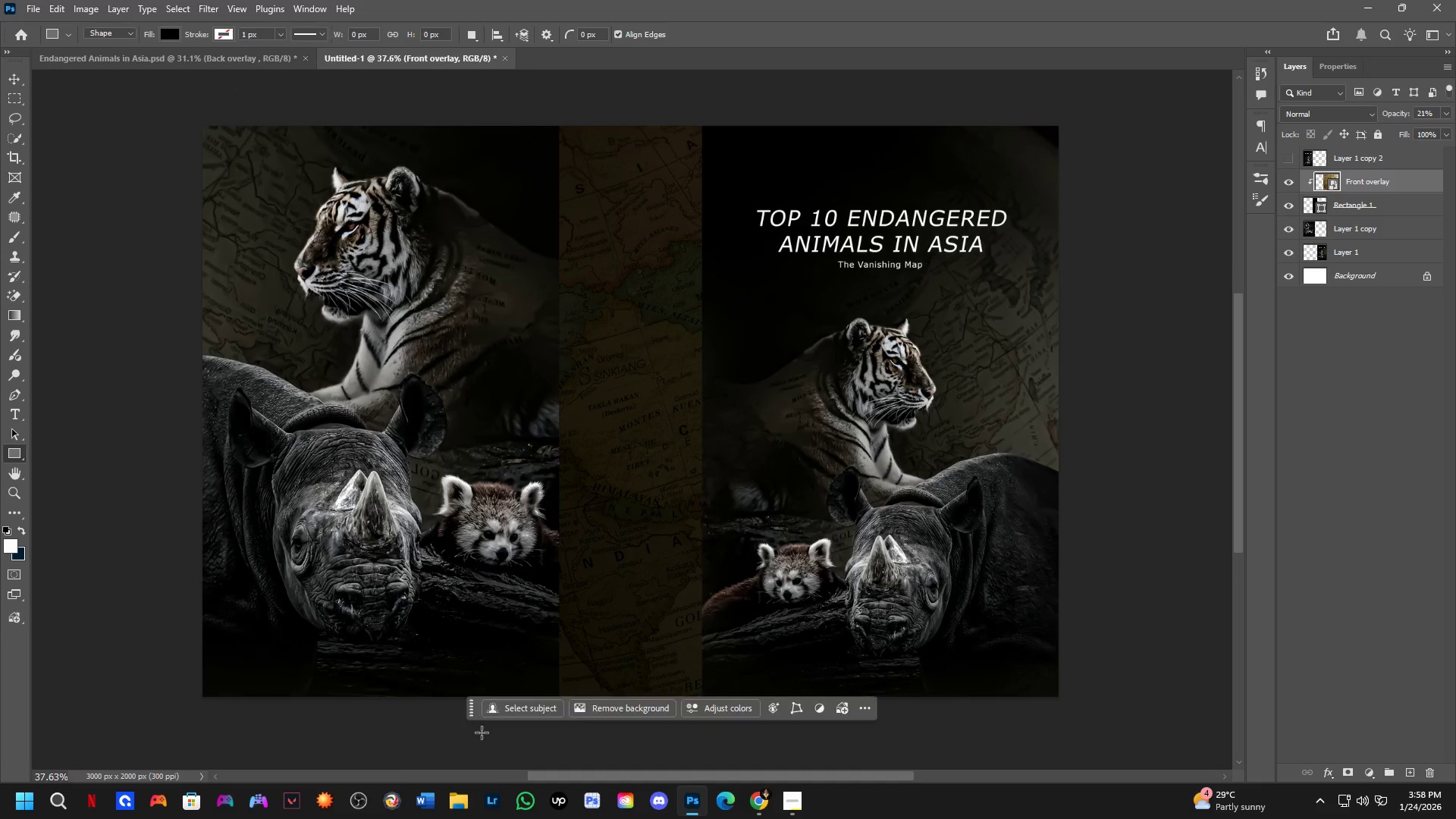 
scroll: coordinate [698, 335], scroll_direction: down, amount: 2.0
 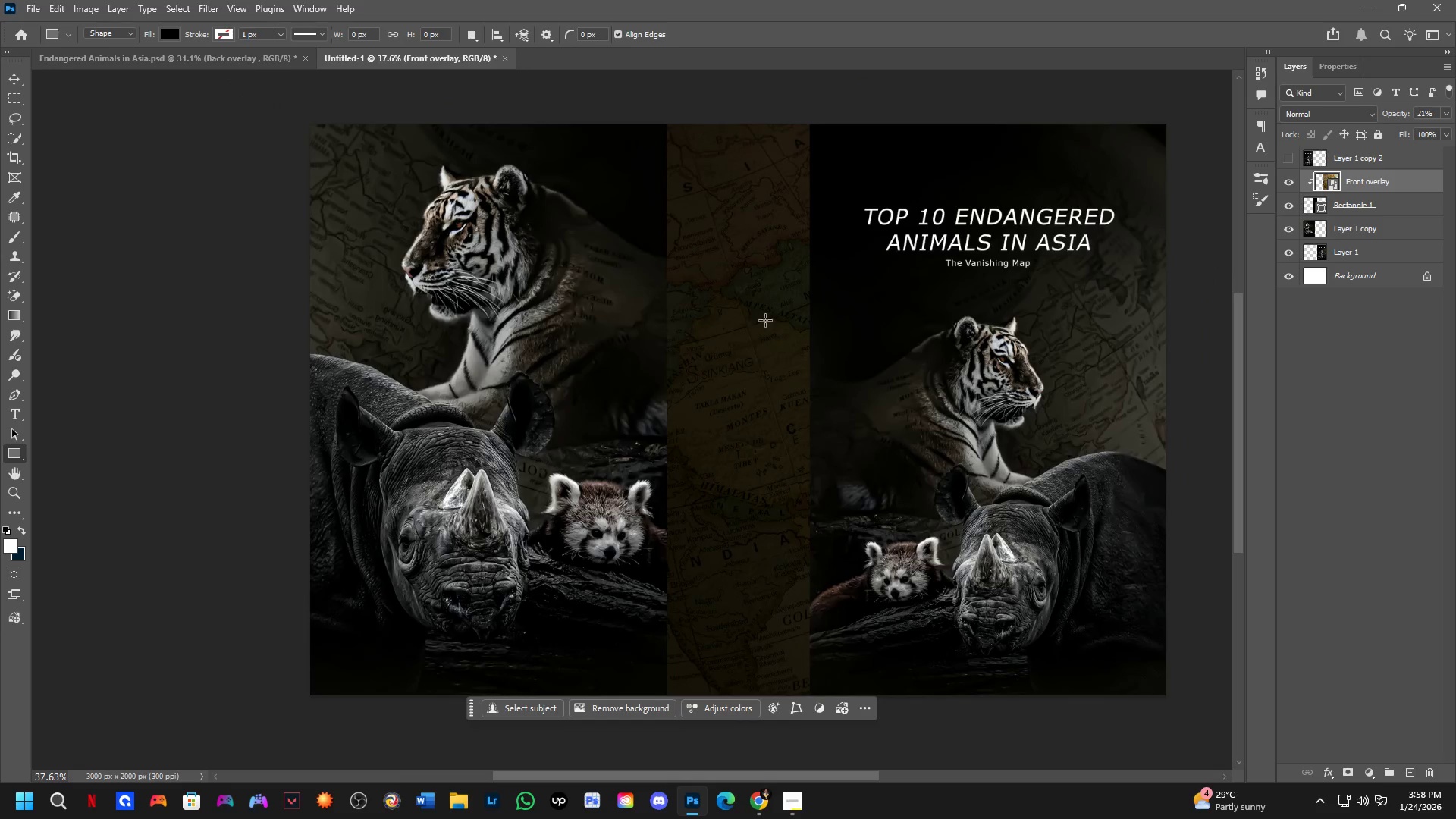 
left_click_drag(start_coordinate=[764, 318], to_coordinate=[714, 318])
 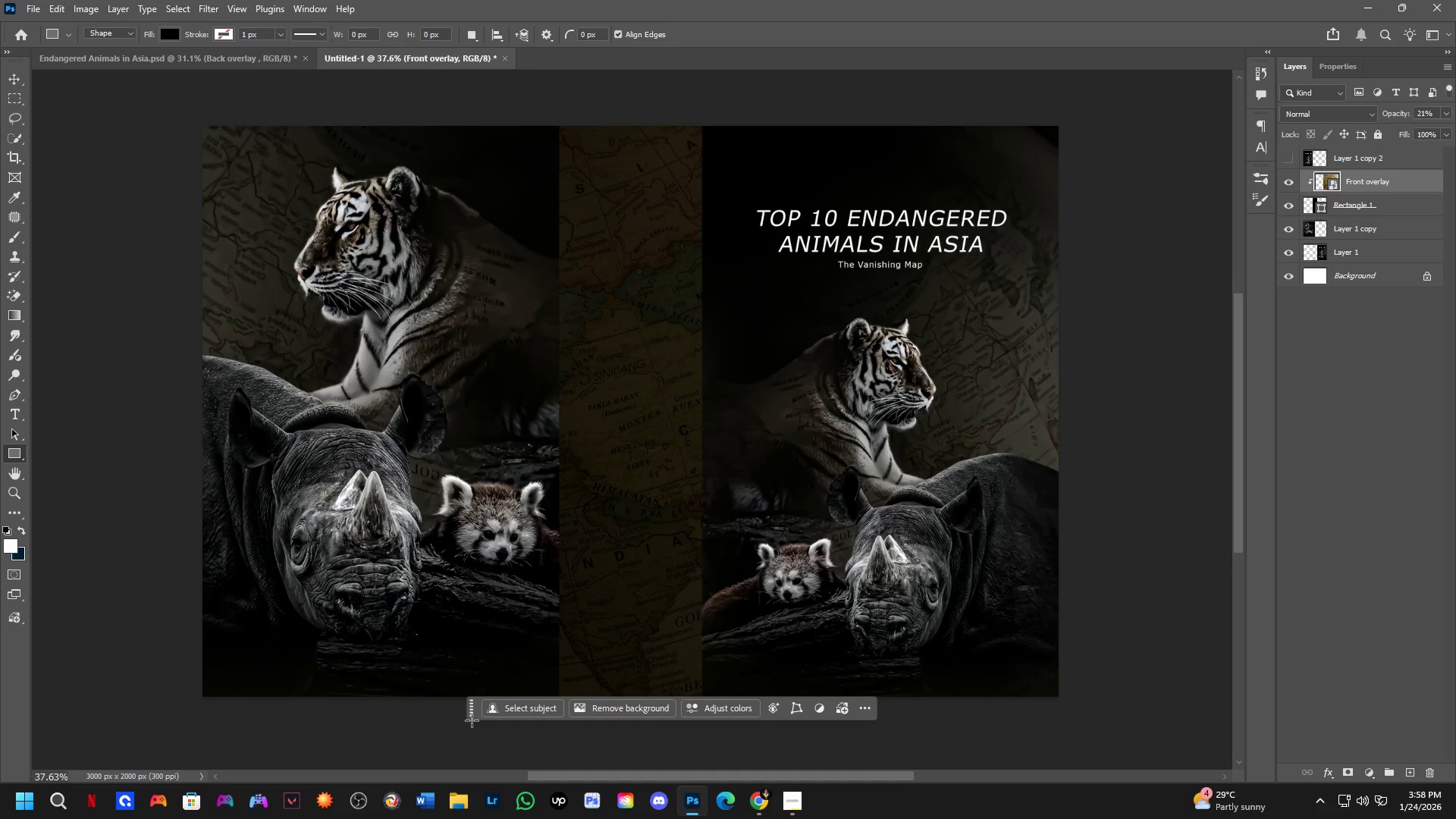 
left_click_drag(start_coordinate=[472, 720], to_coordinate=[460, 735])
 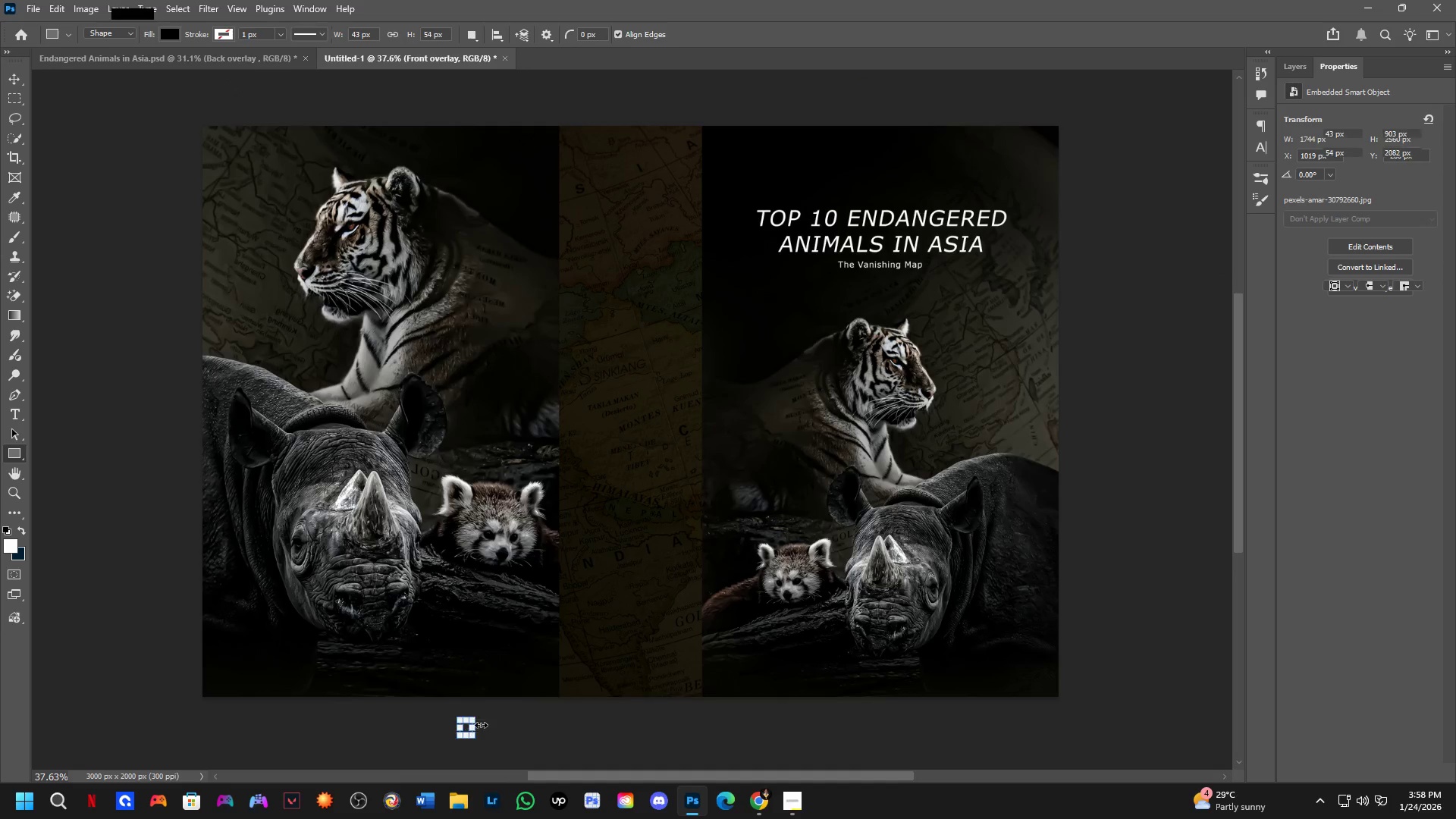 
key(Control+Z)
 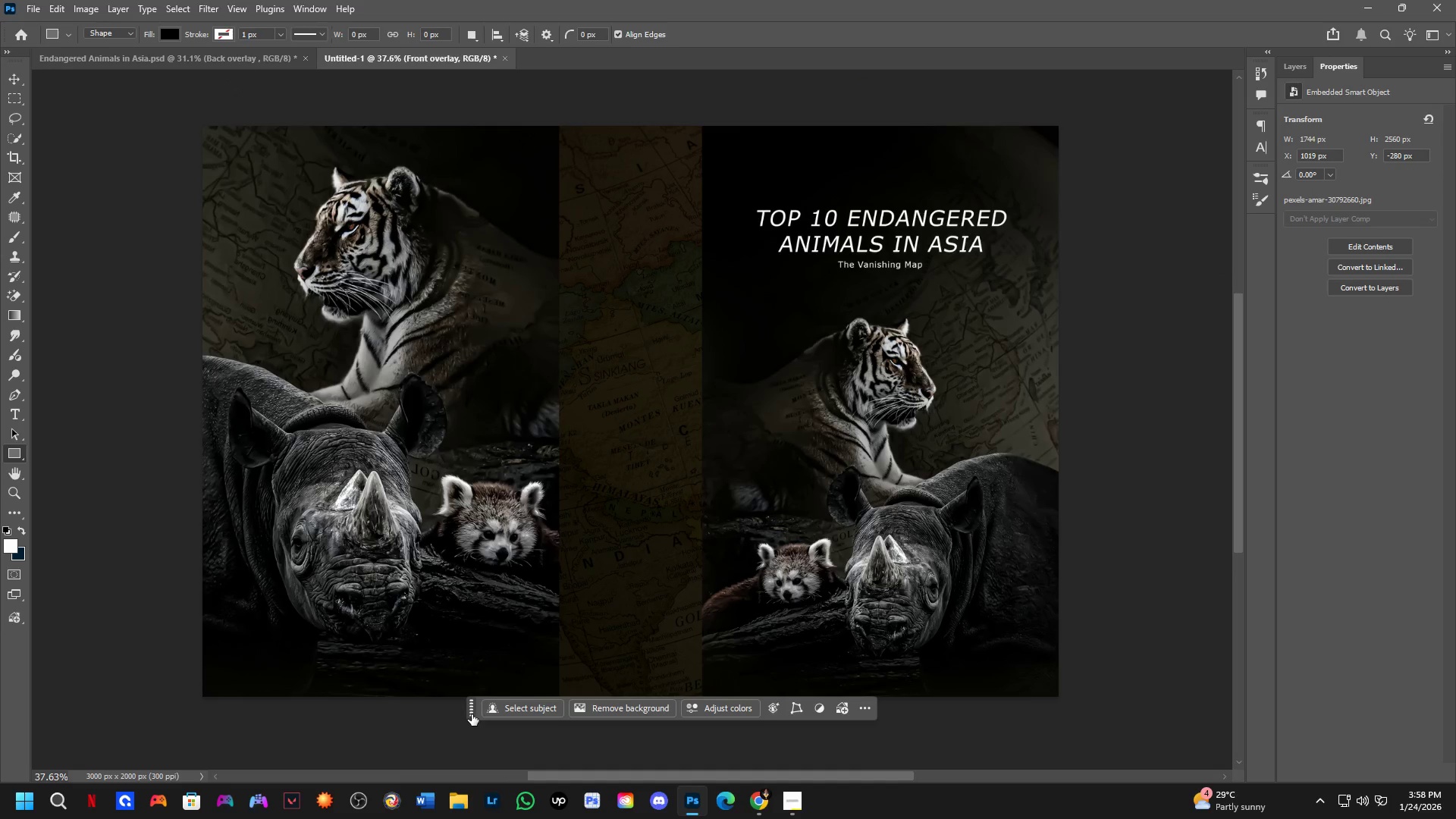 
left_click_drag(start_coordinate=[470, 712], to_coordinate=[414, 742])
 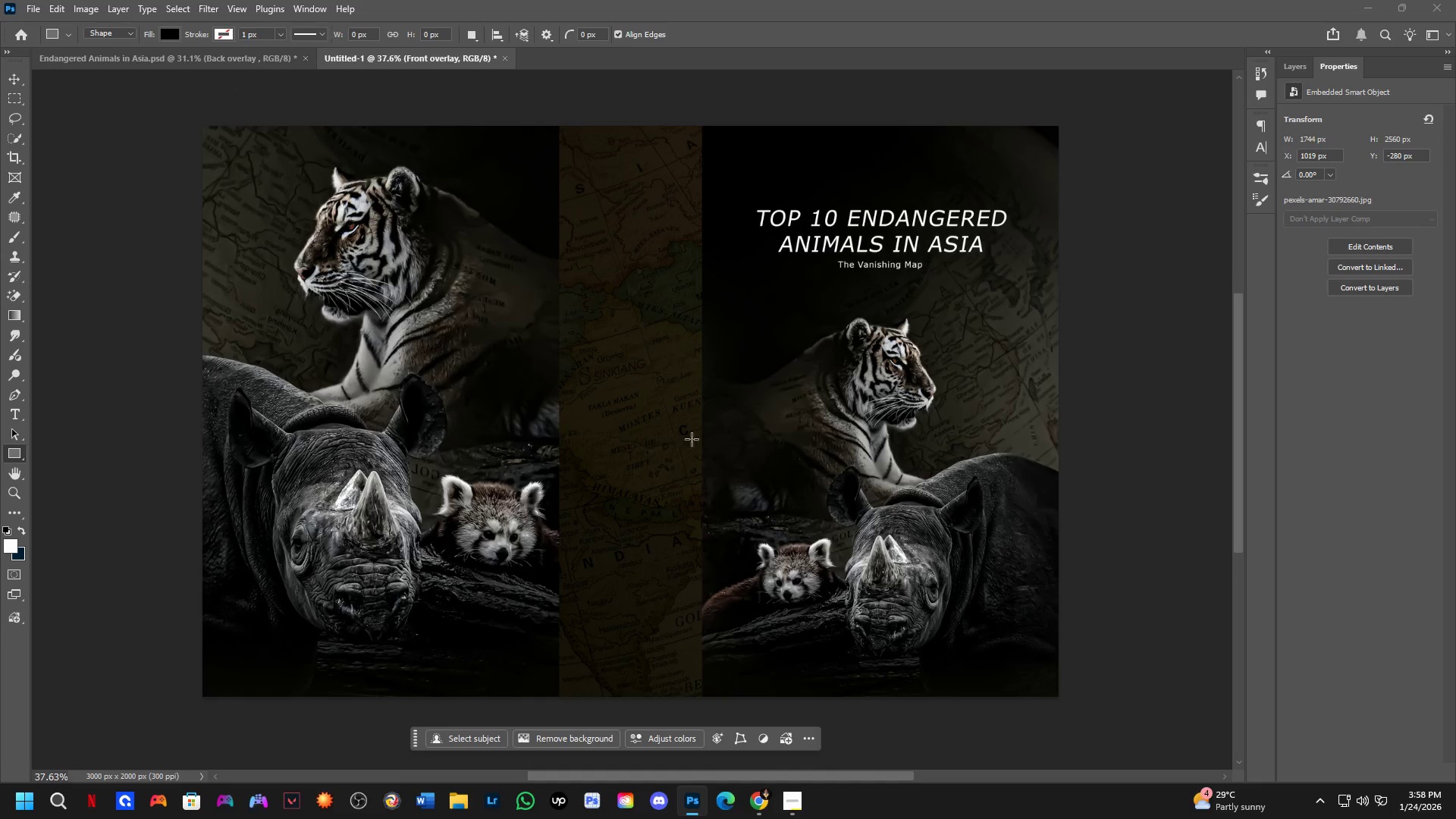 
hold_key(key=Space, duration=0.42)
 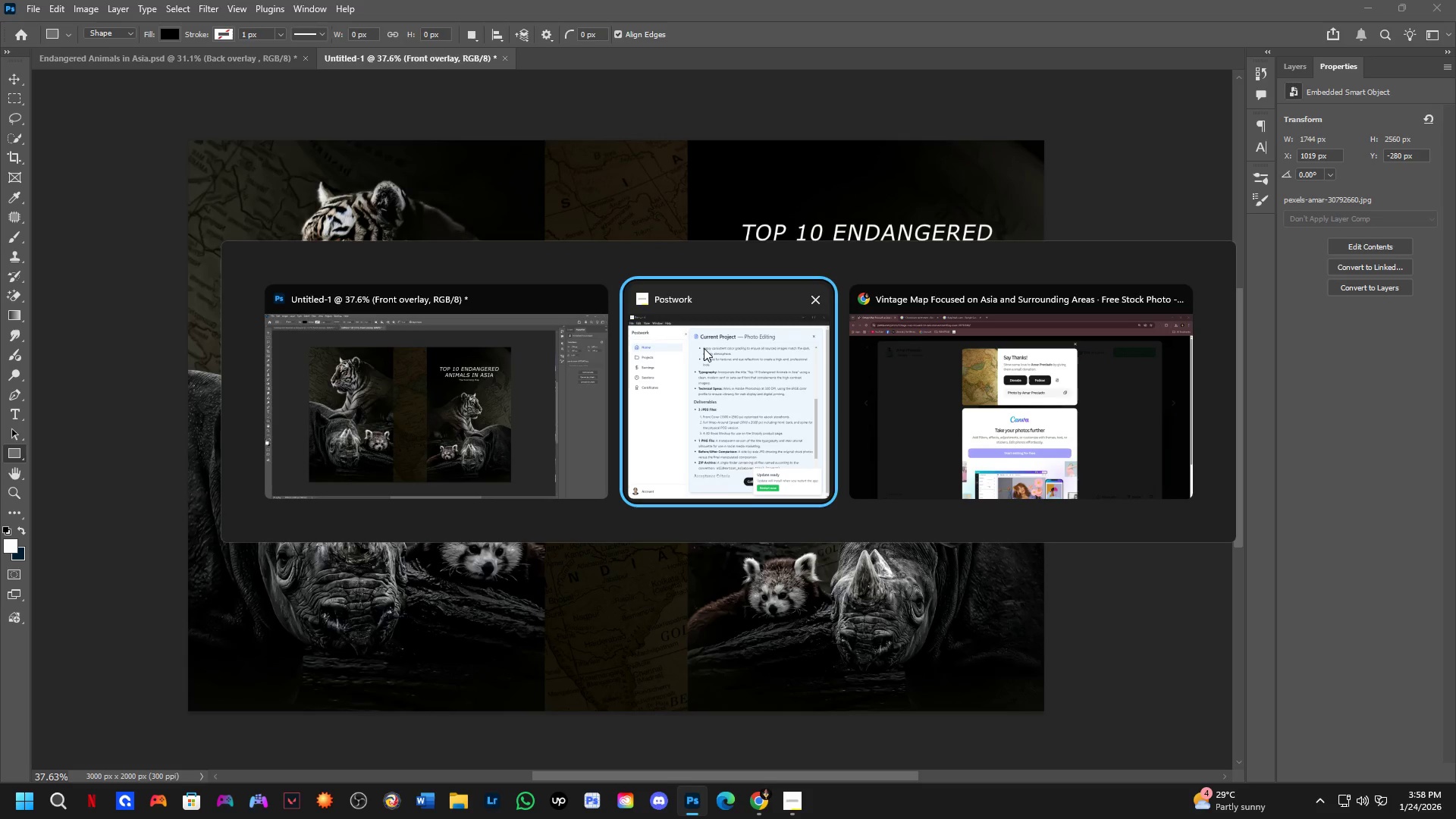 
left_click_drag(start_coordinate=[711, 373], to_coordinate=[697, 388])
 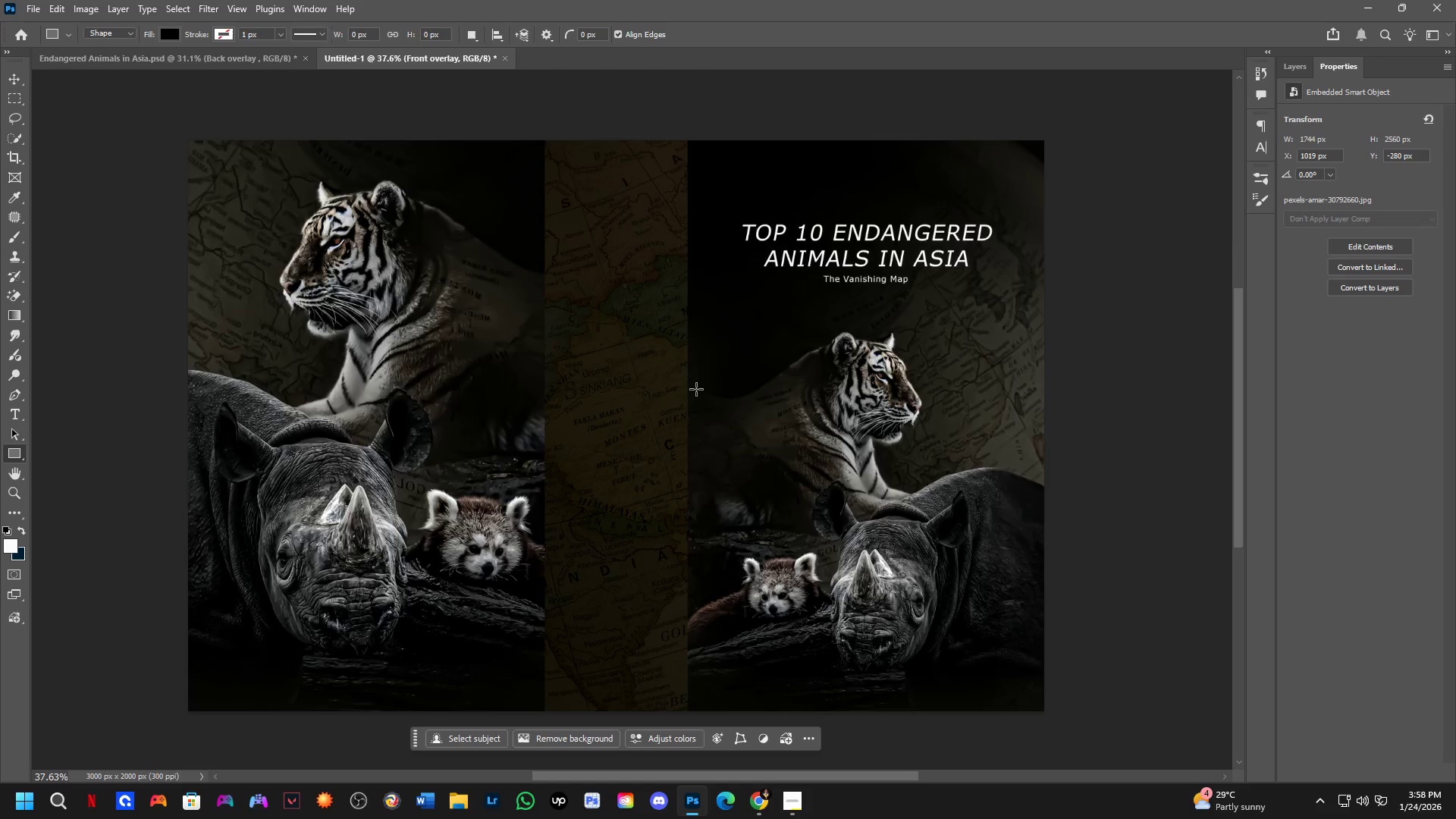 
key(Alt+Tab)
 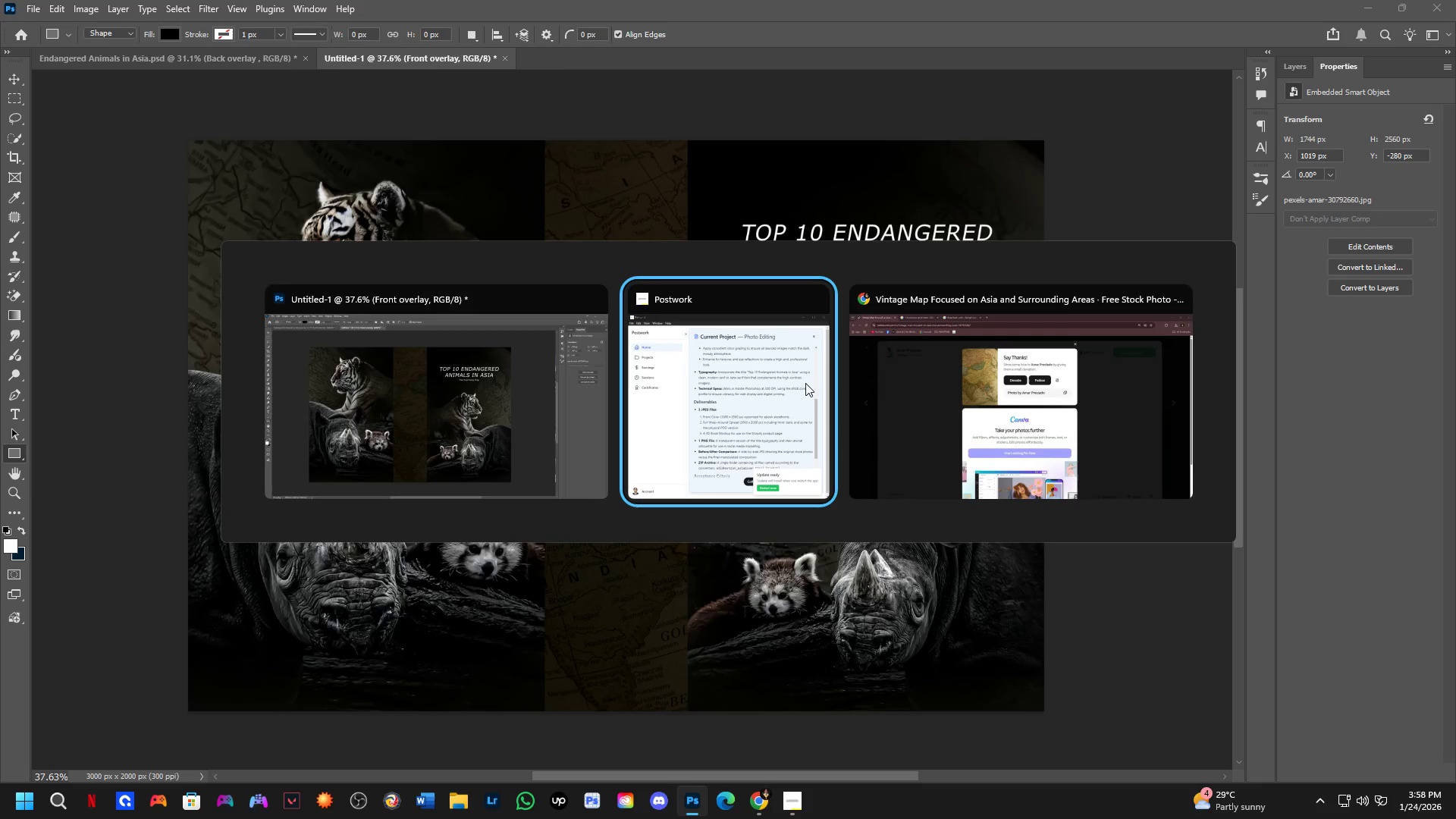 
left_click([466, 397])
 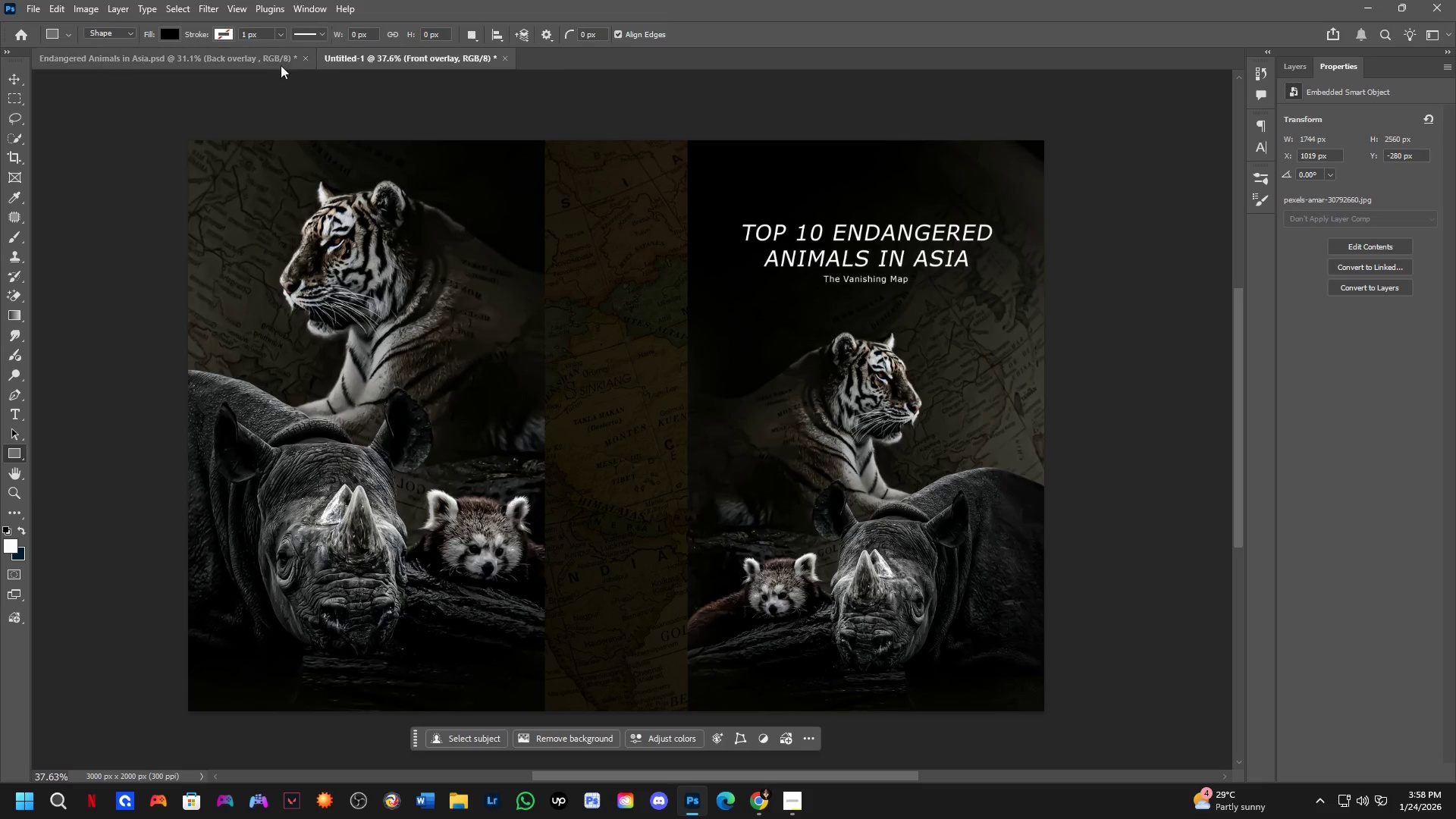 
left_click([267, 61])
 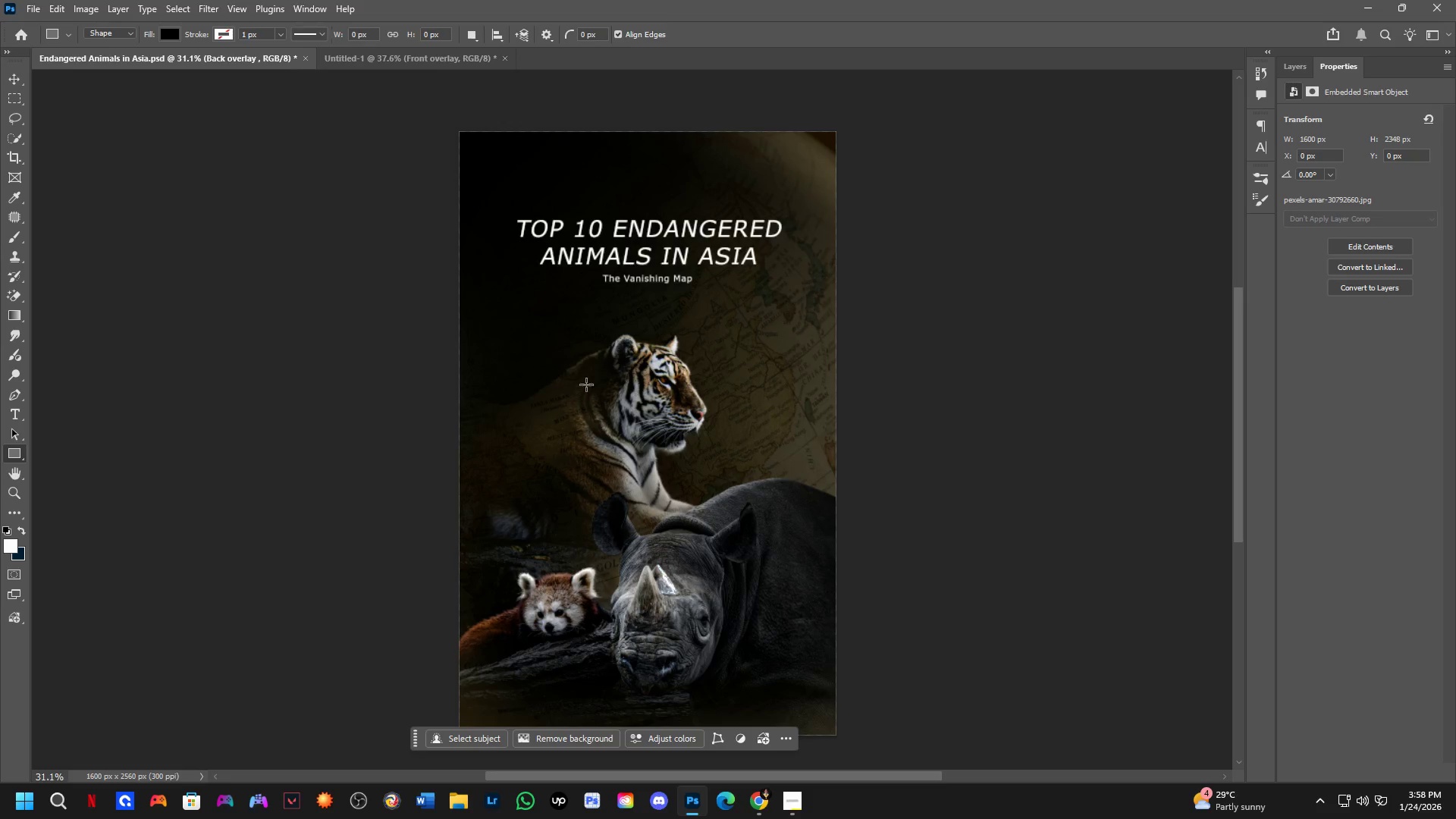 
hold_key(key=Space, duration=0.53)
 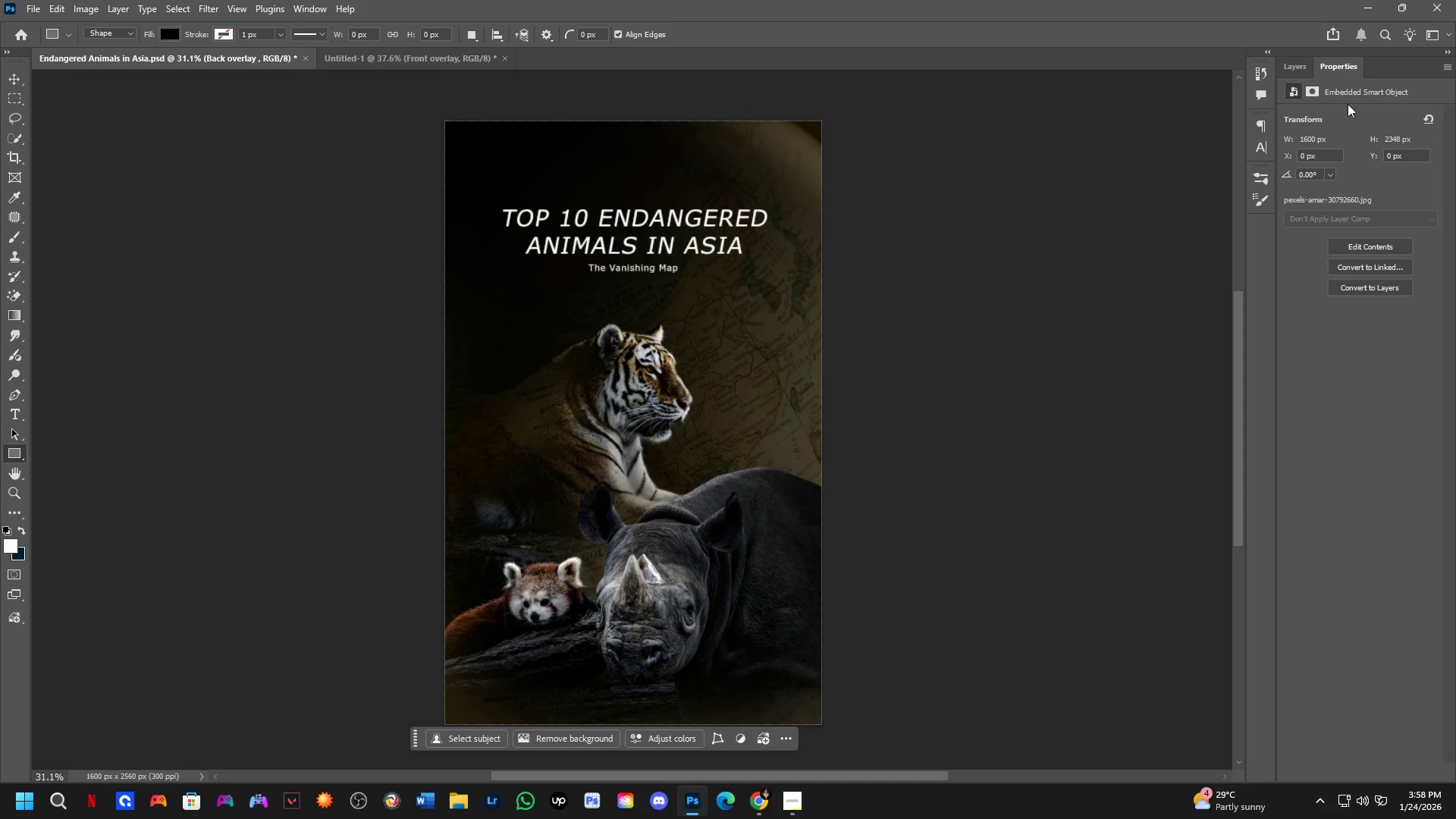 
left_click_drag(start_coordinate=[612, 427], to_coordinate=[598, 416])
 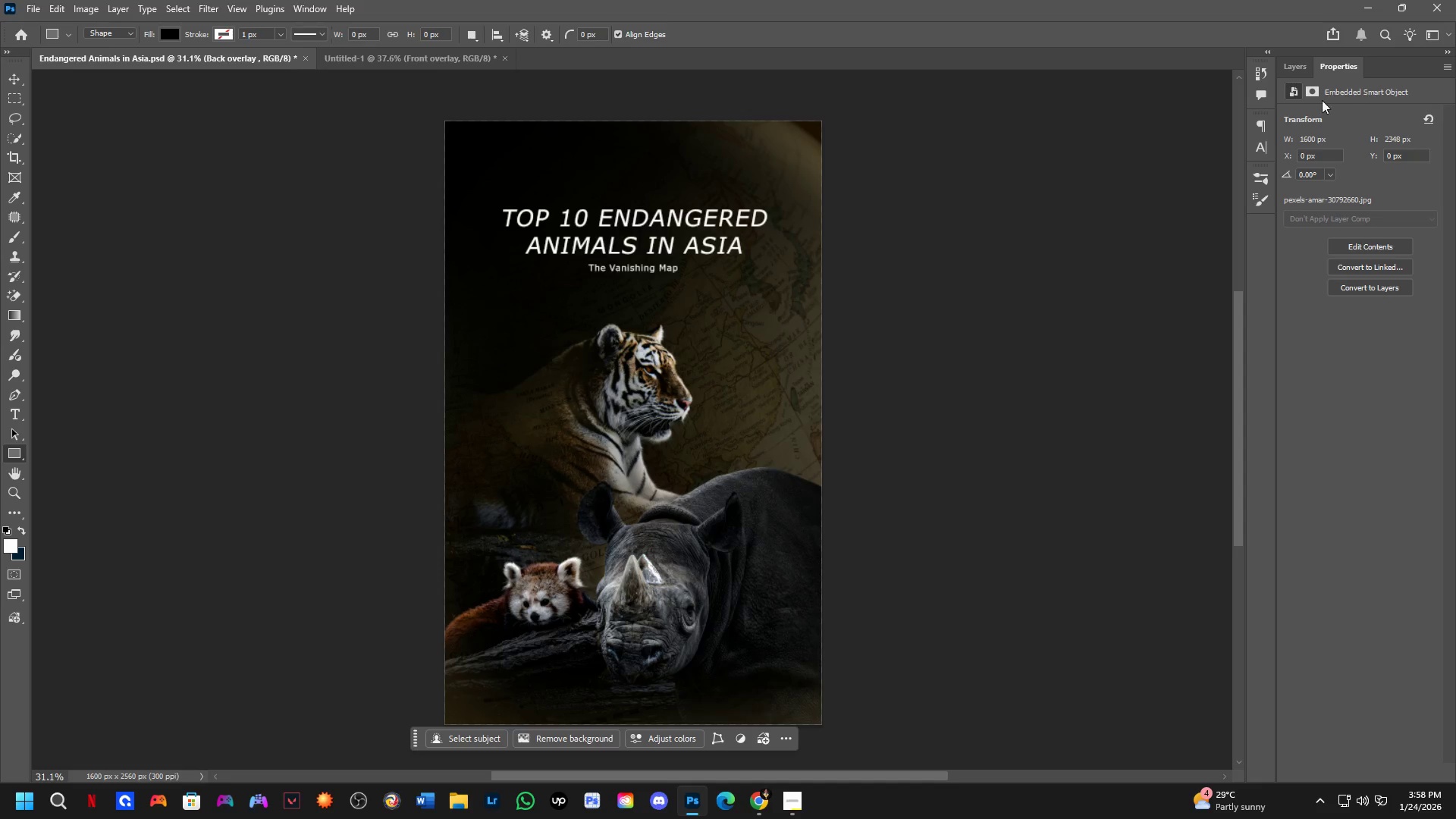 
left_click([1294, 71])
 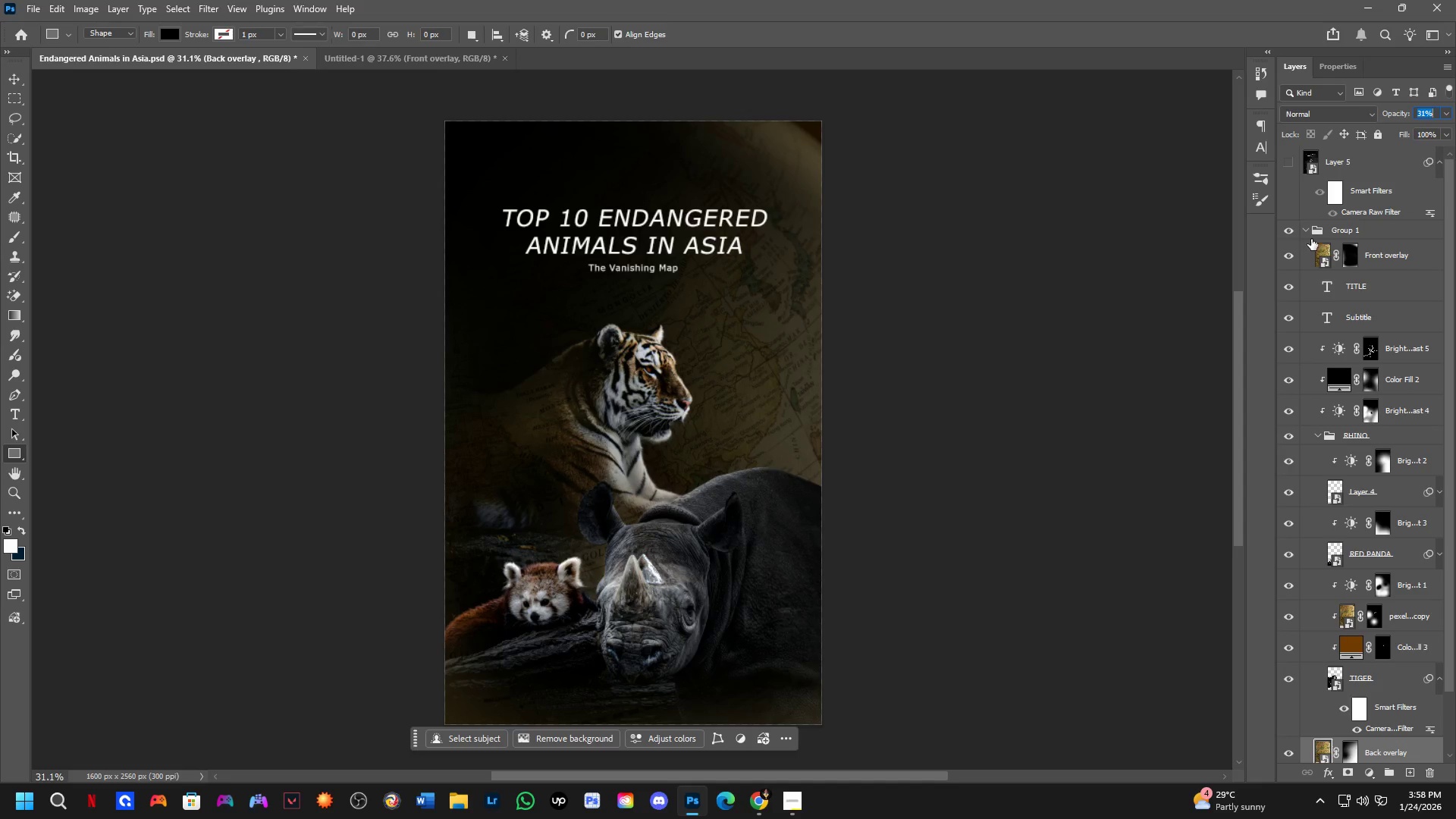 
left_click([1308, 231])
 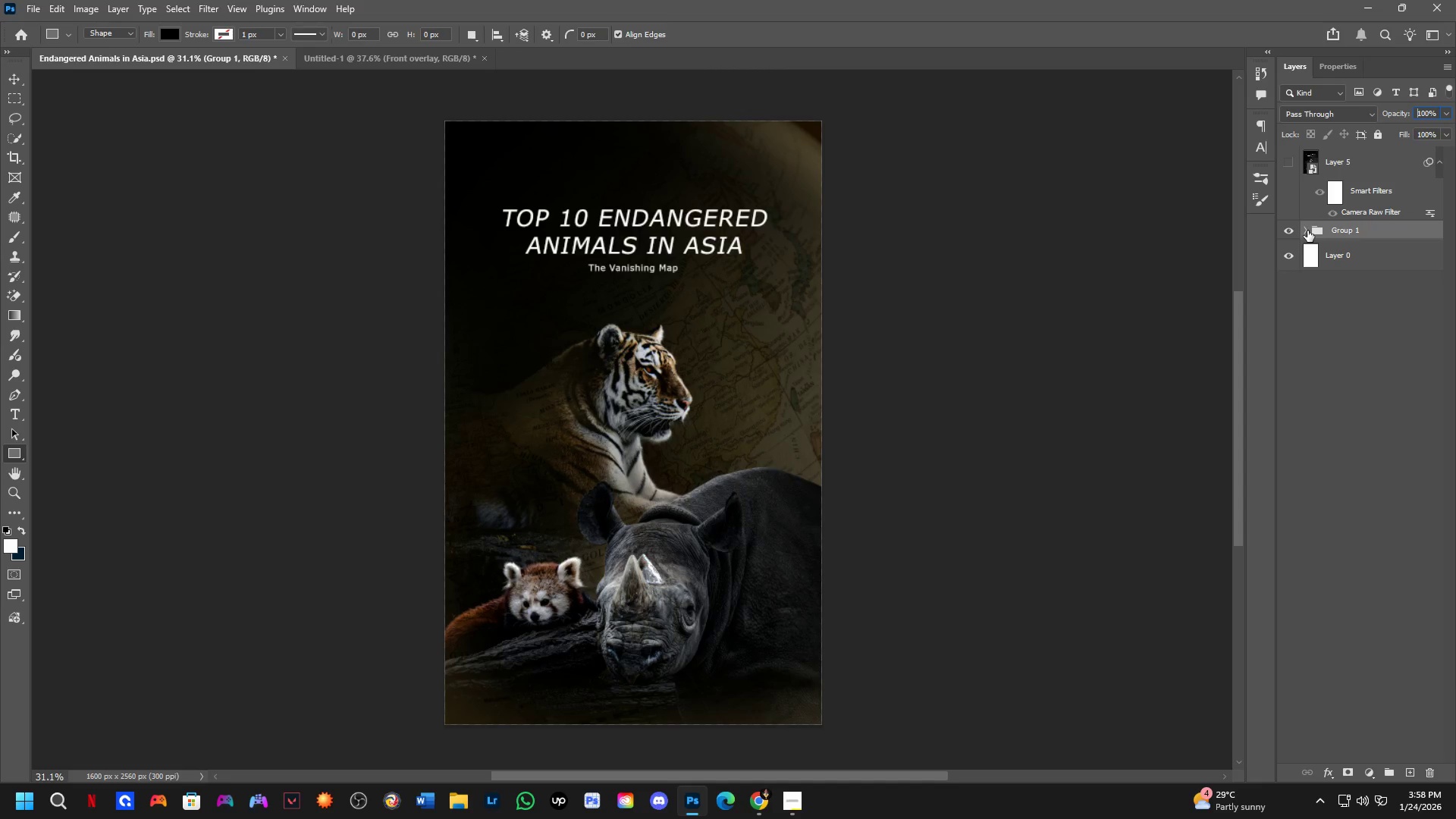 
key(Control+ControlLeft)
 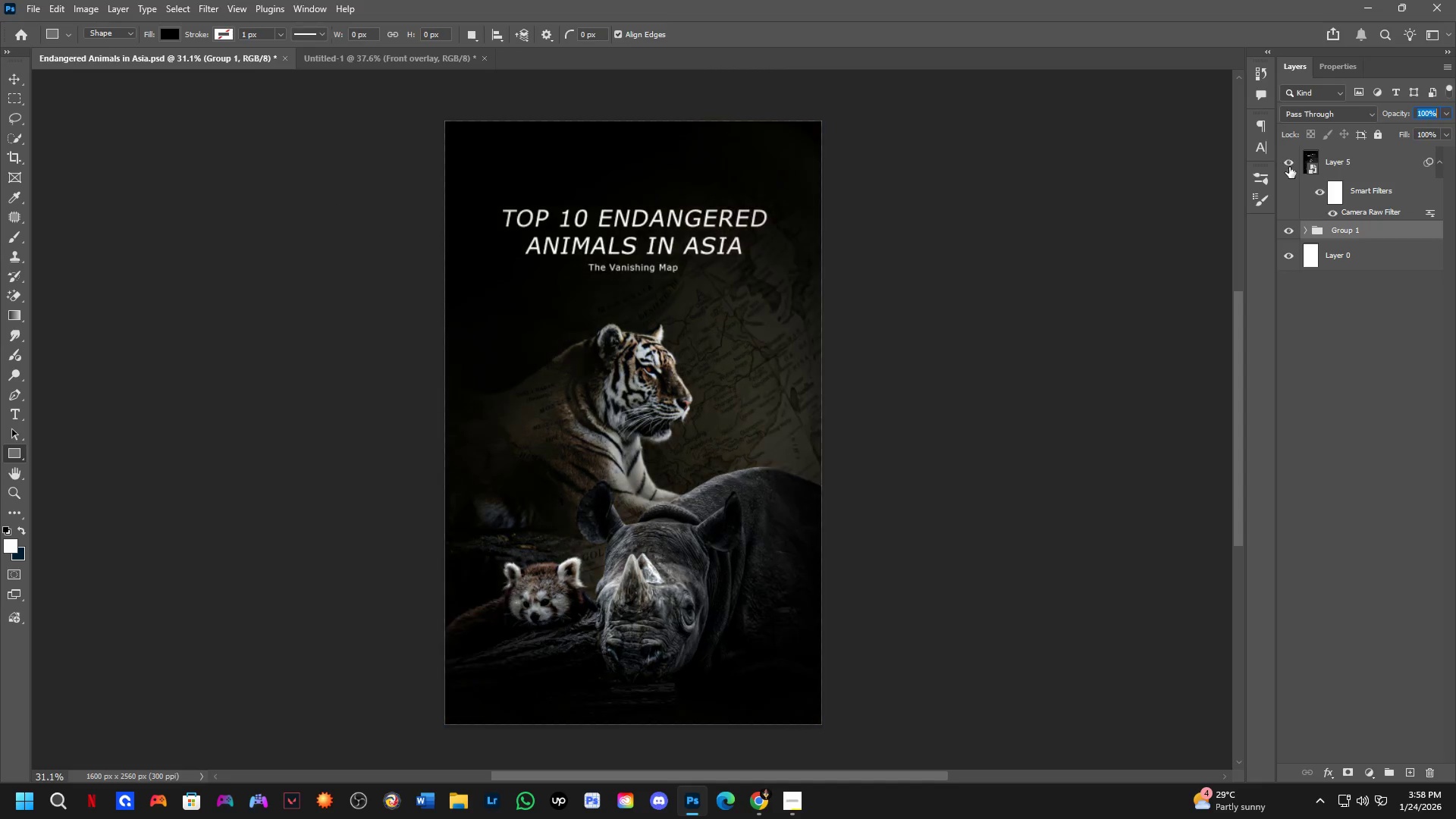 
key(Control+ControlLeft)
 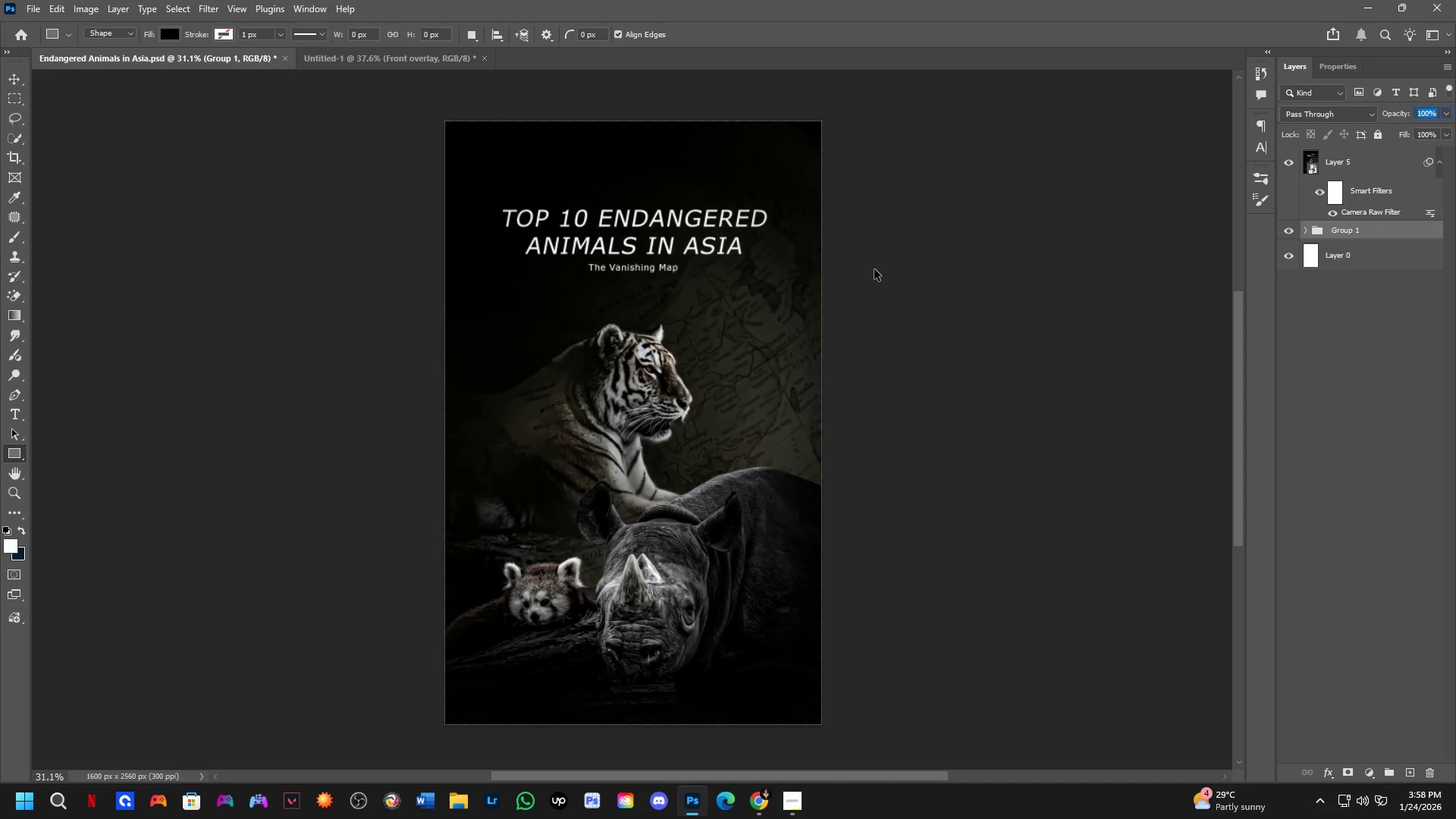 
key(Control+Tab)
 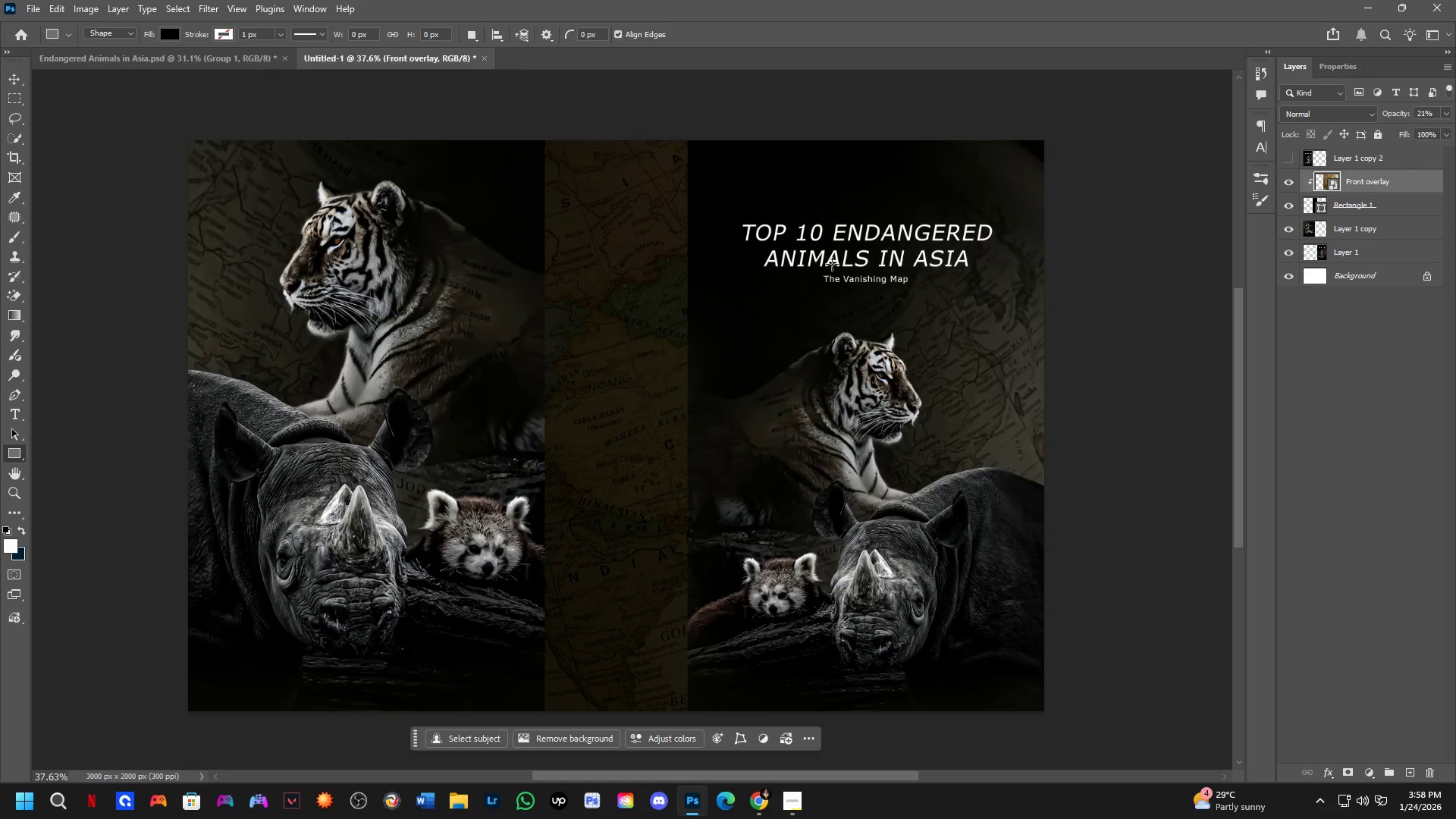 
hold_key(key=ControlLeft, duration=0.38)
 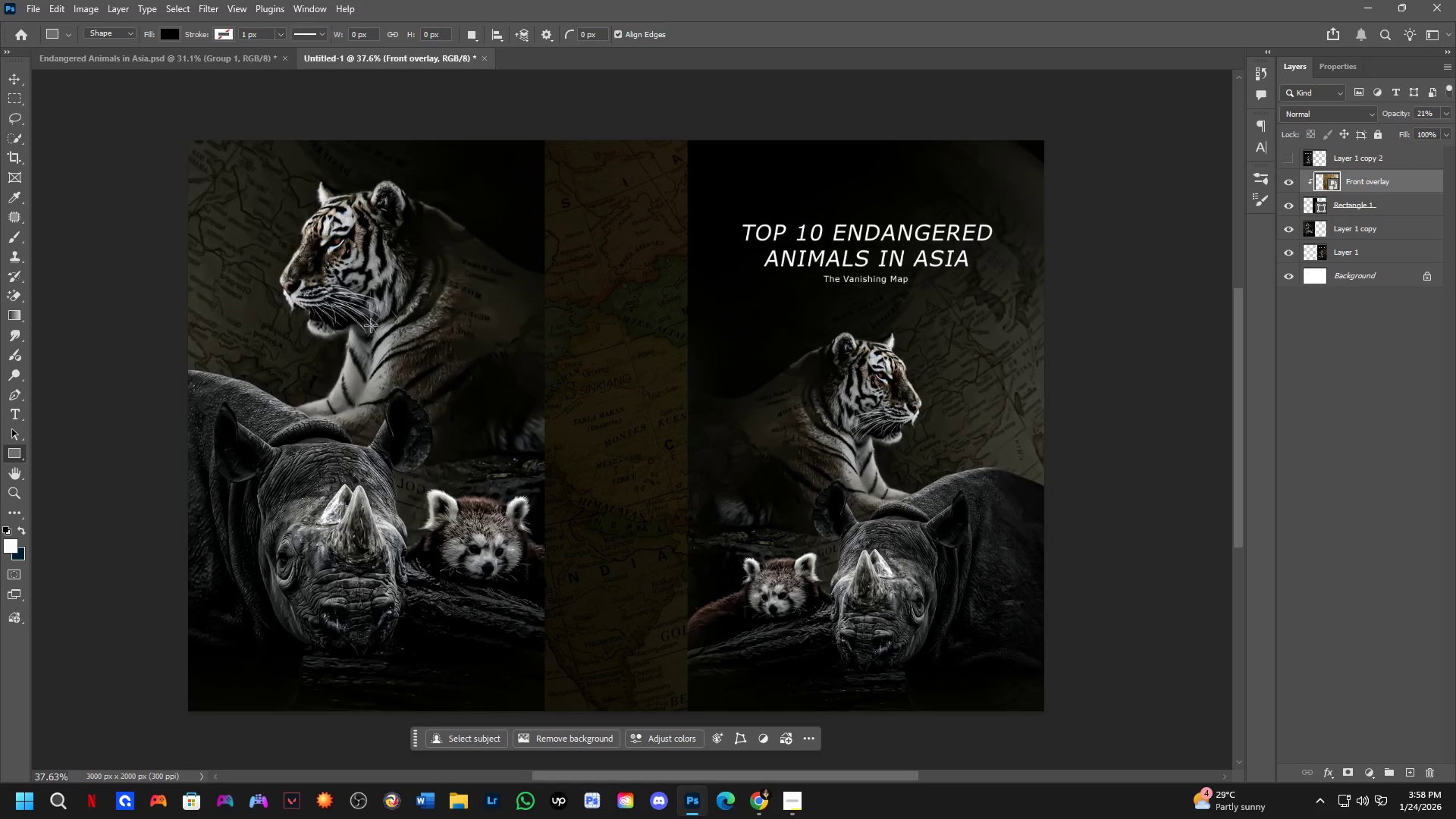 
key(B)
 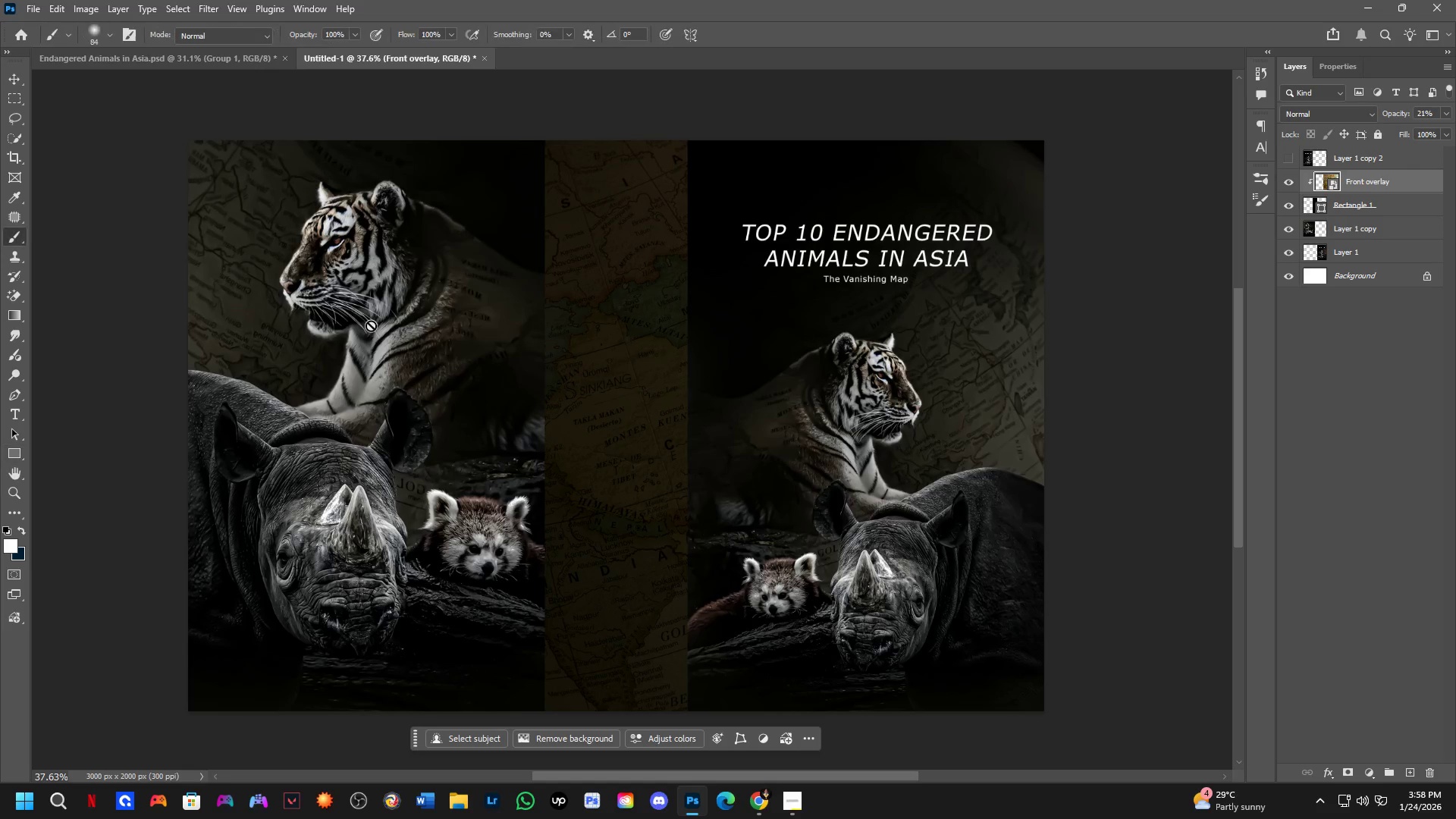 
hold_key(key=ControlLeft, duration=0.5)
left_click([371, 325])
 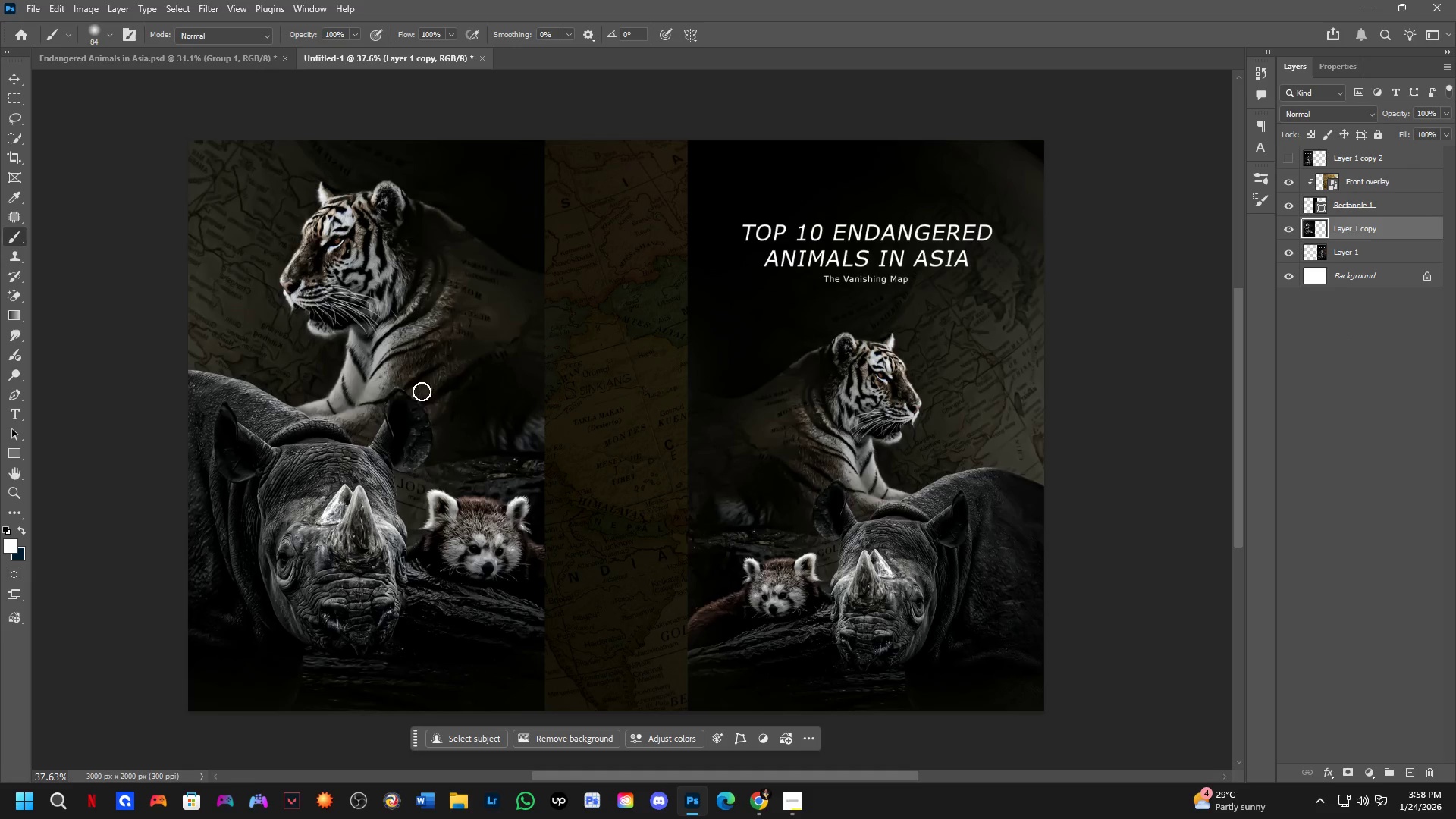 
hold_key(key=ControlLeft, duration=0.34)
 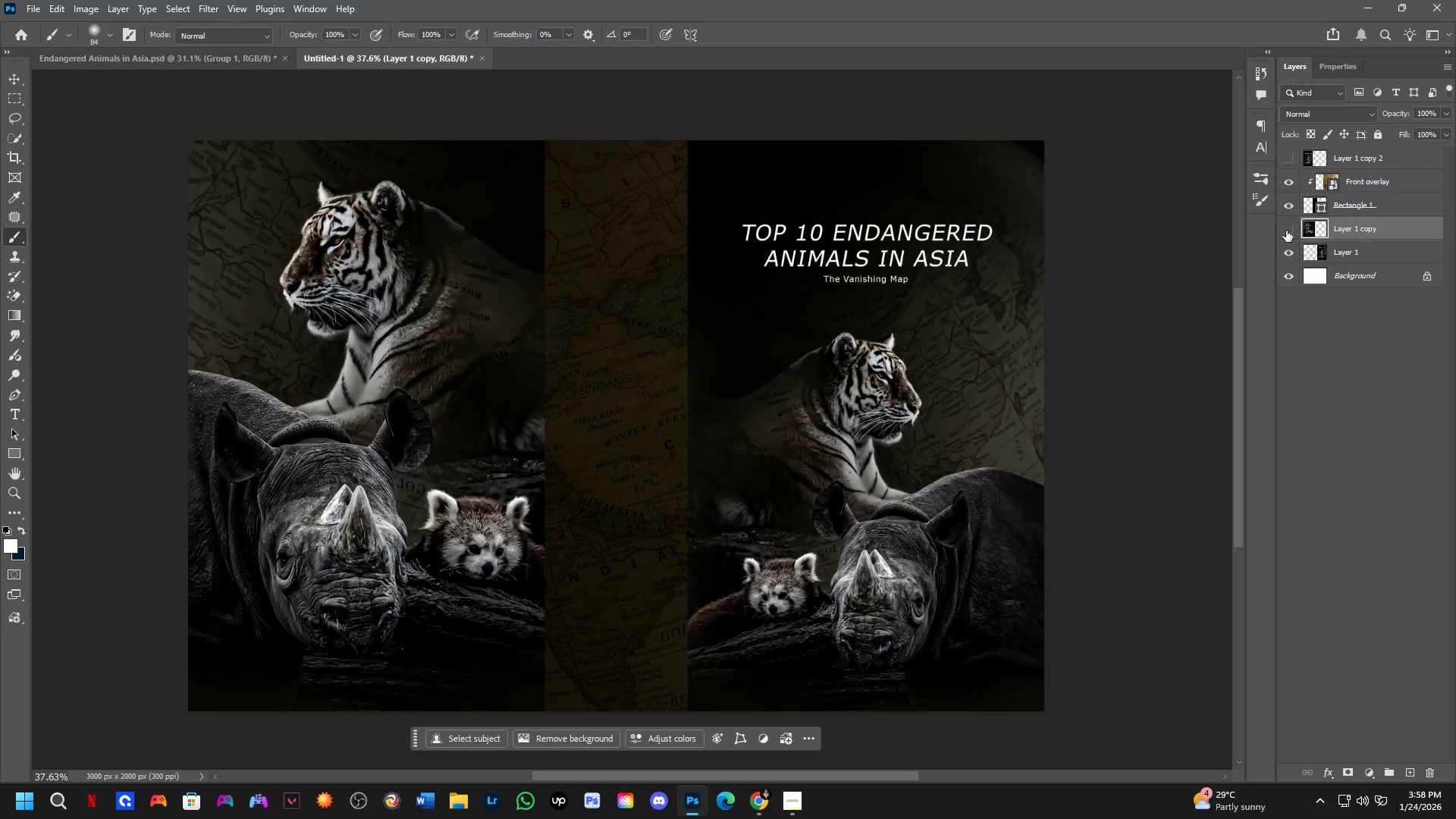 
double_click([1286, 231])
 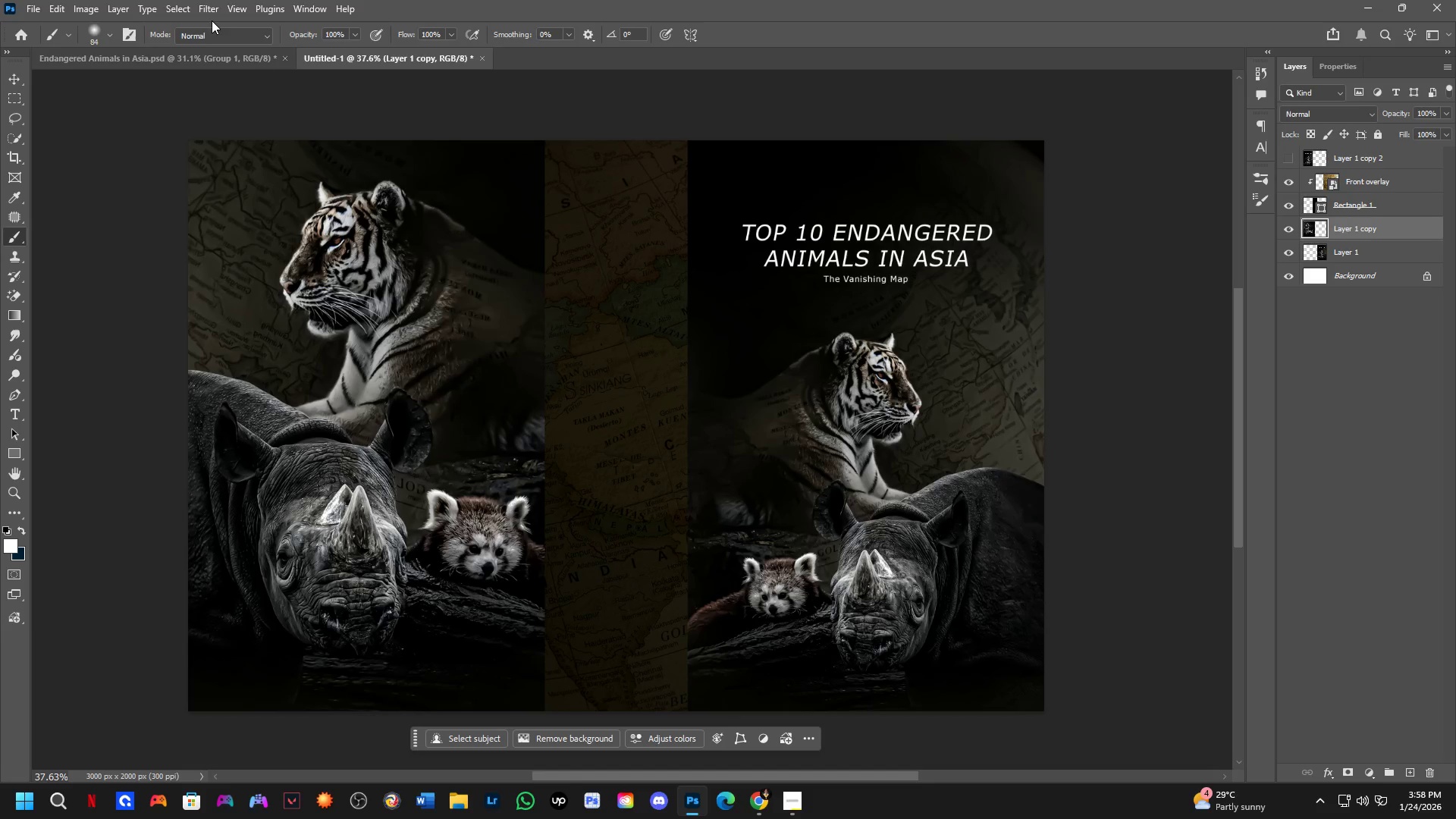 
double_click([212, 12])
 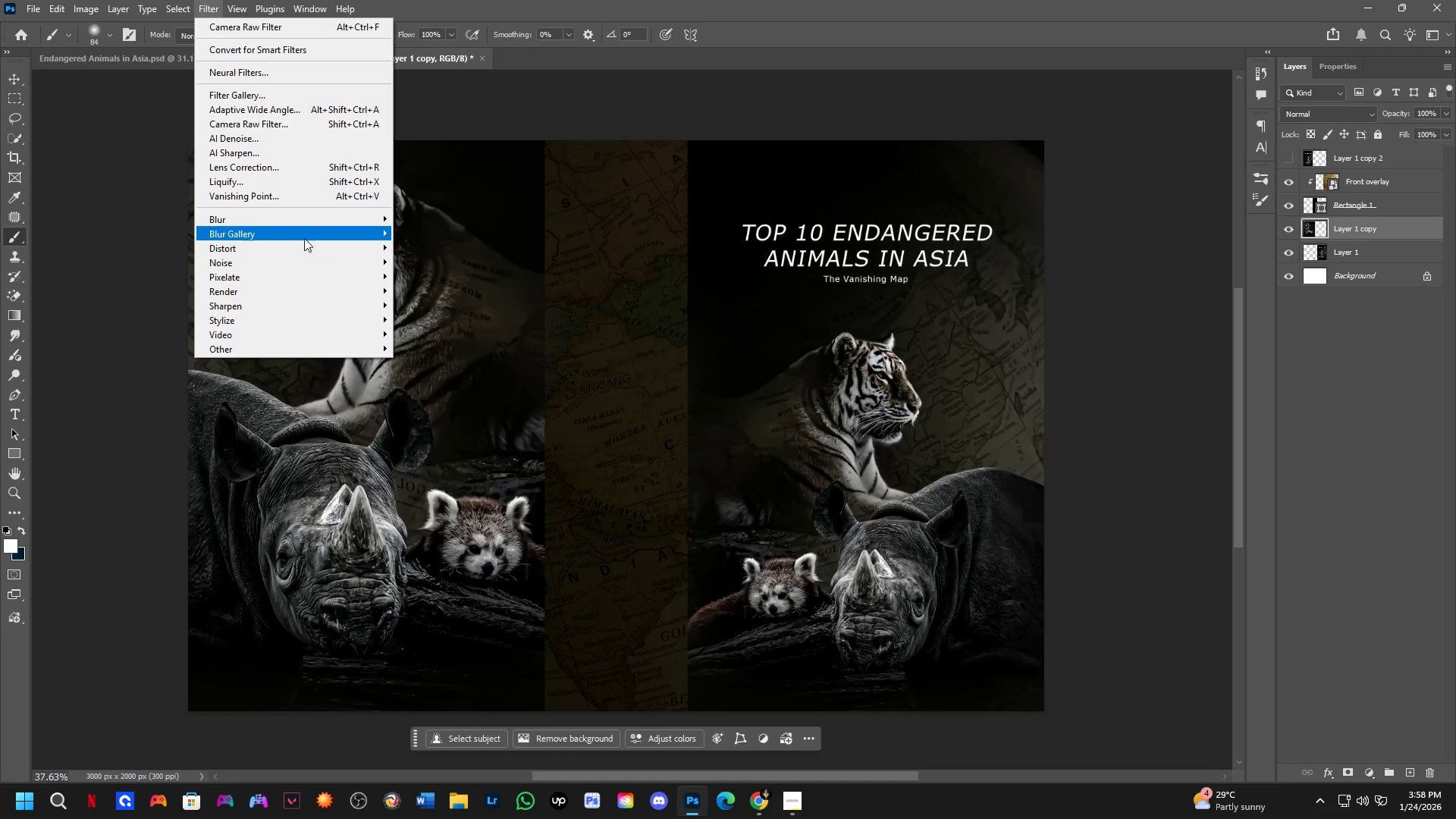 
left_click_drag(start_coordinate=[309, 223], to_coordinate=[330, 221])
 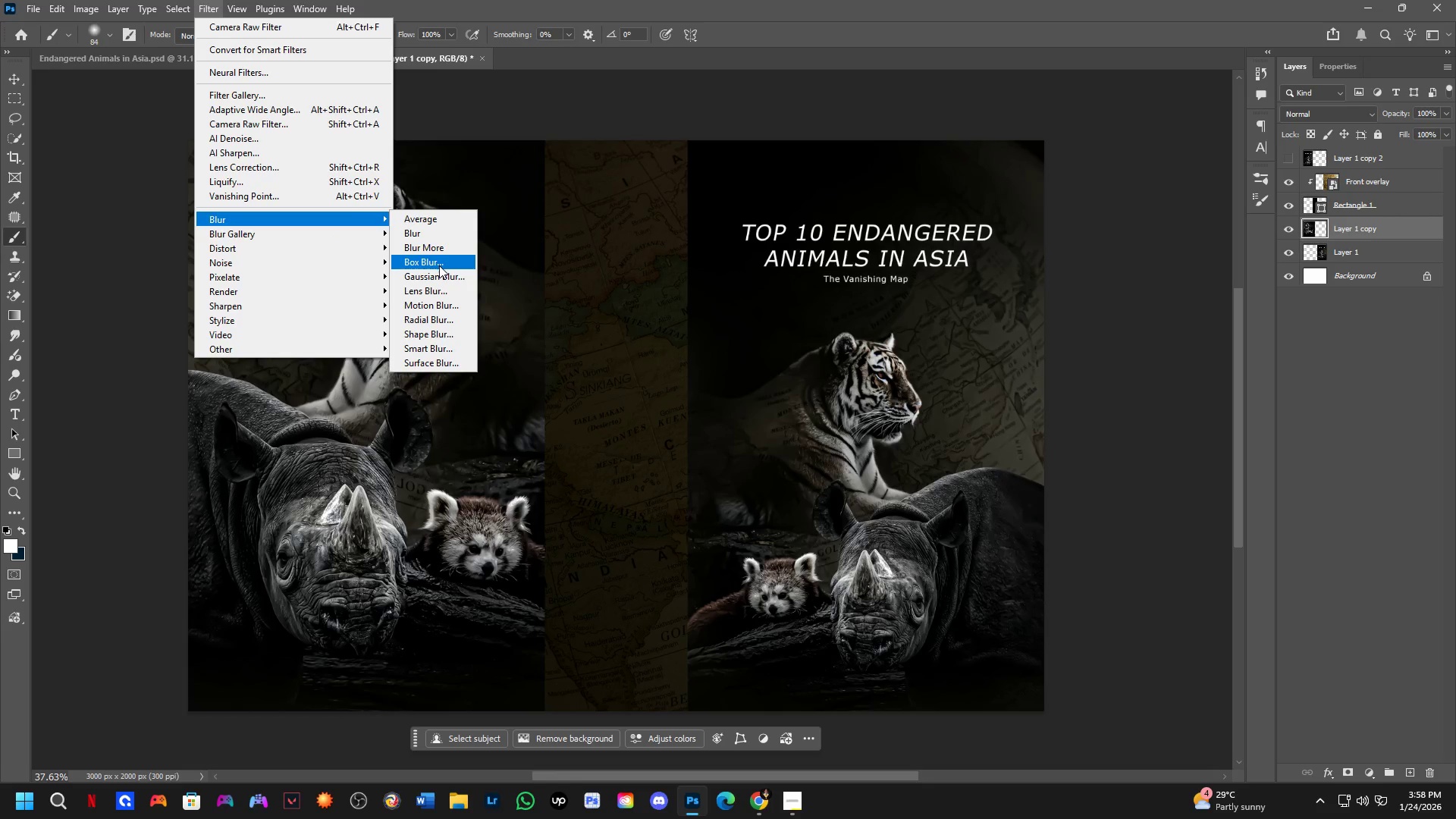 
left_click([439, 271])
 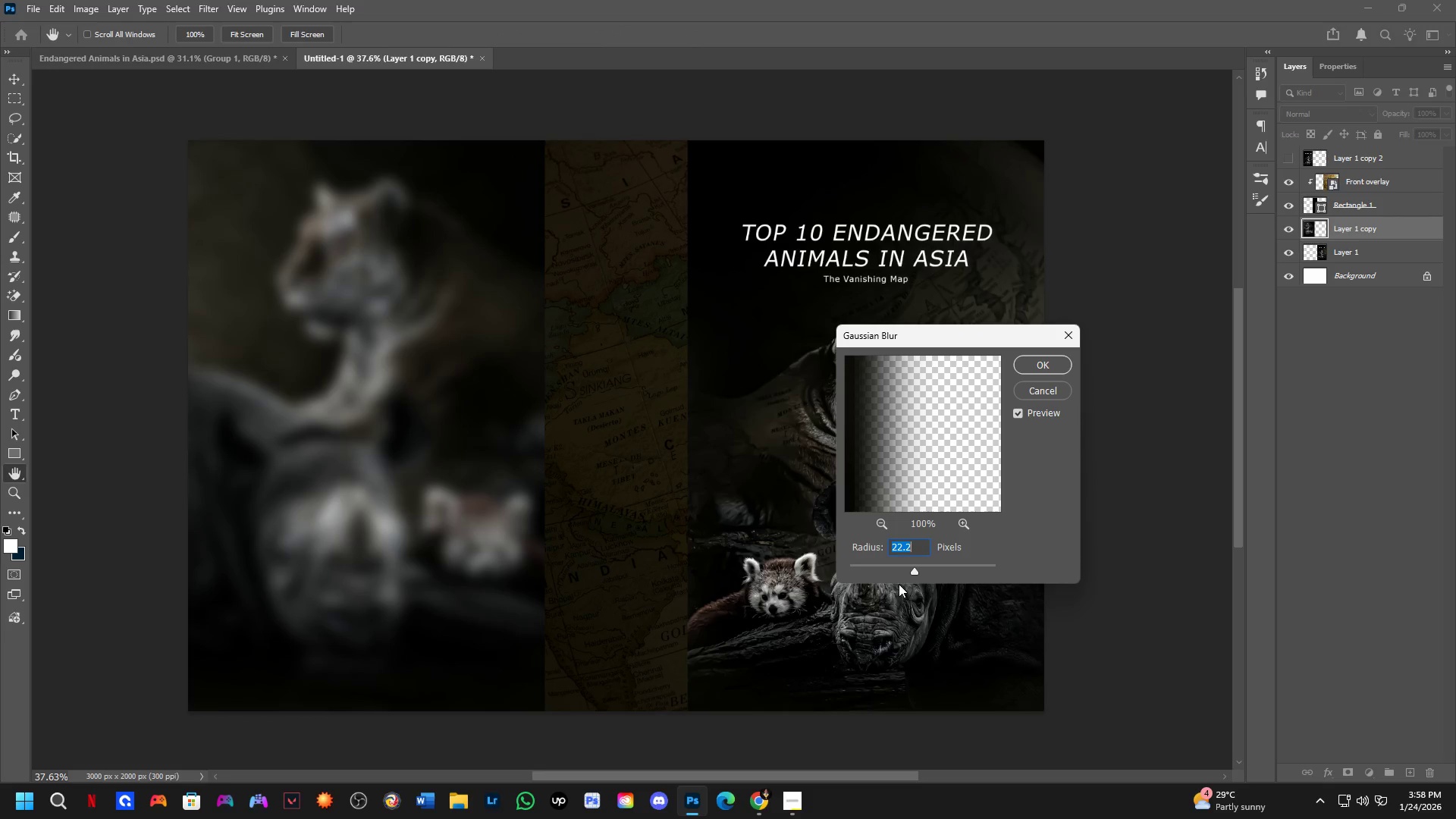 
left_click_drag(start_coordinate=[915, 567], to_coordinate=[877, 567])
 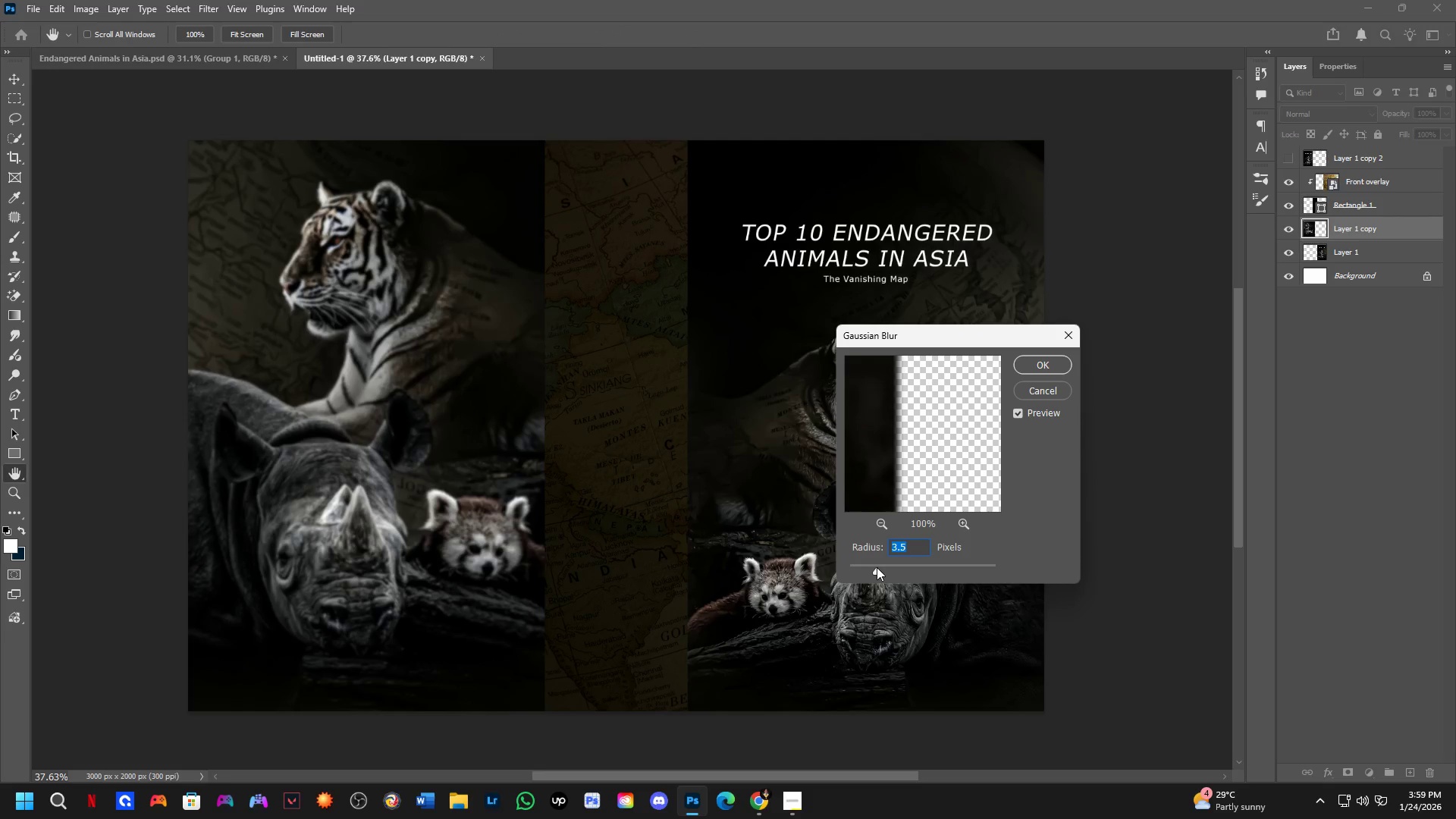 
left_click_drag(start_coordinate=[877, 567], to_coordinate=[899, 563])
 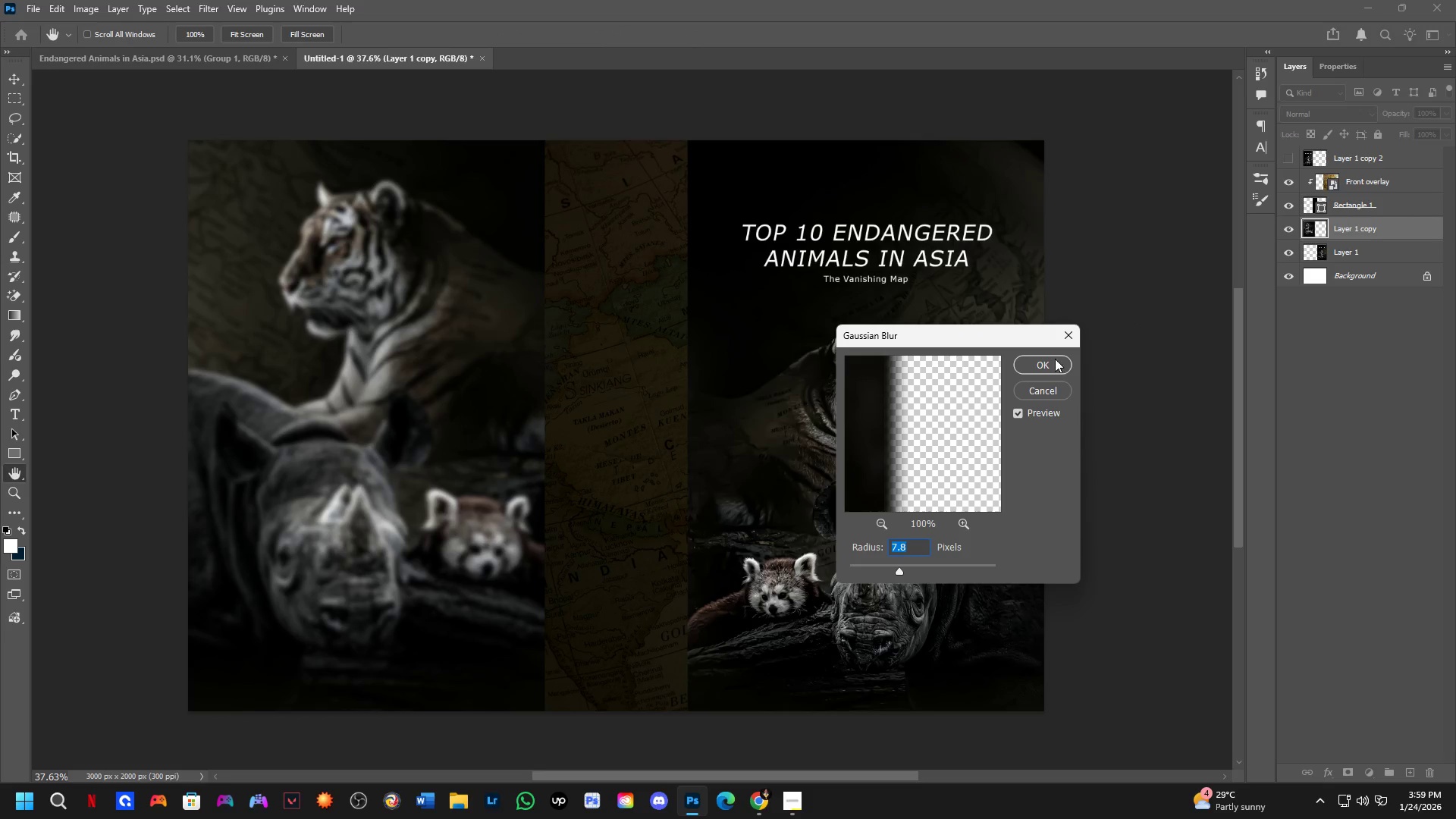 
double_click([1053, 371])
 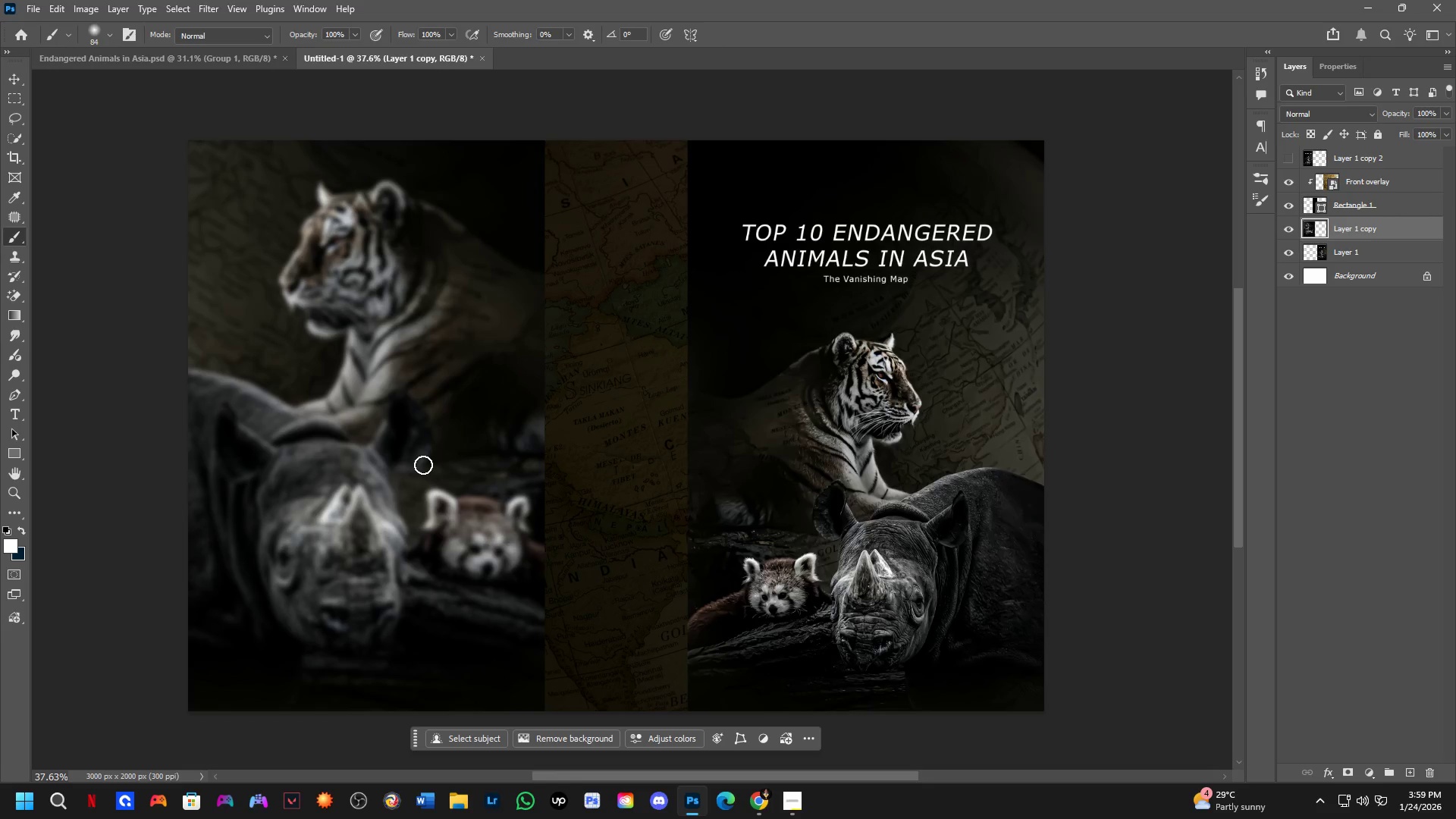 
key(Alt+Tab)